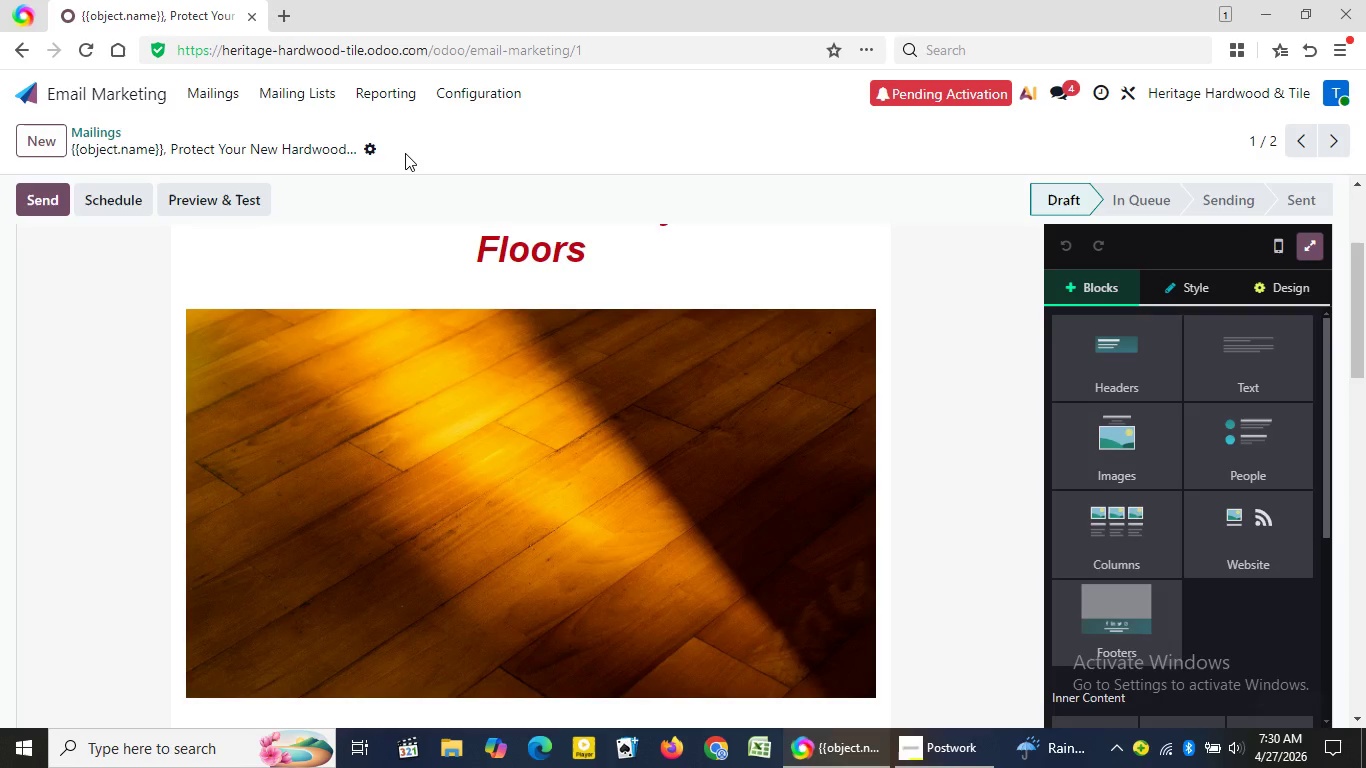 
wait(8.83)
 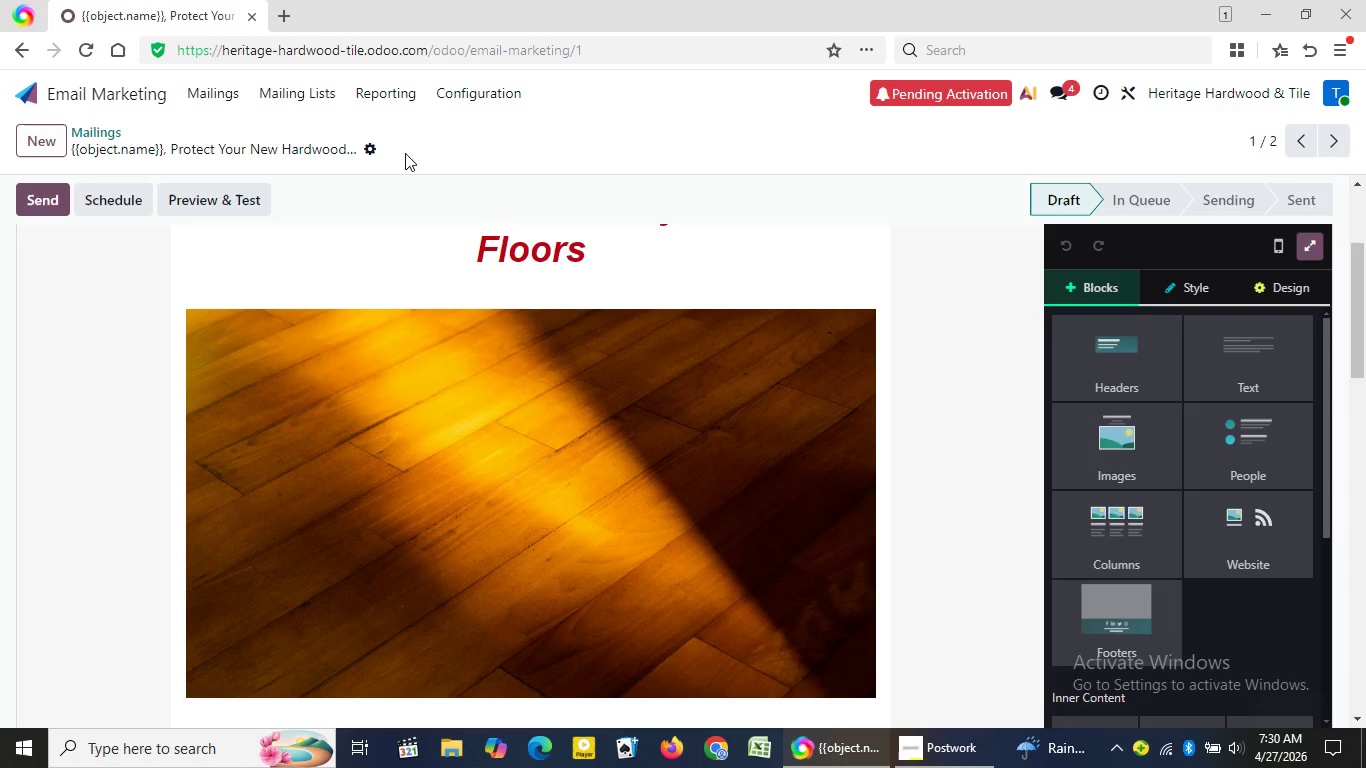 
left_click_drag(start_coordinate=[1361, 286], to_coordinate=[1361, 526])
 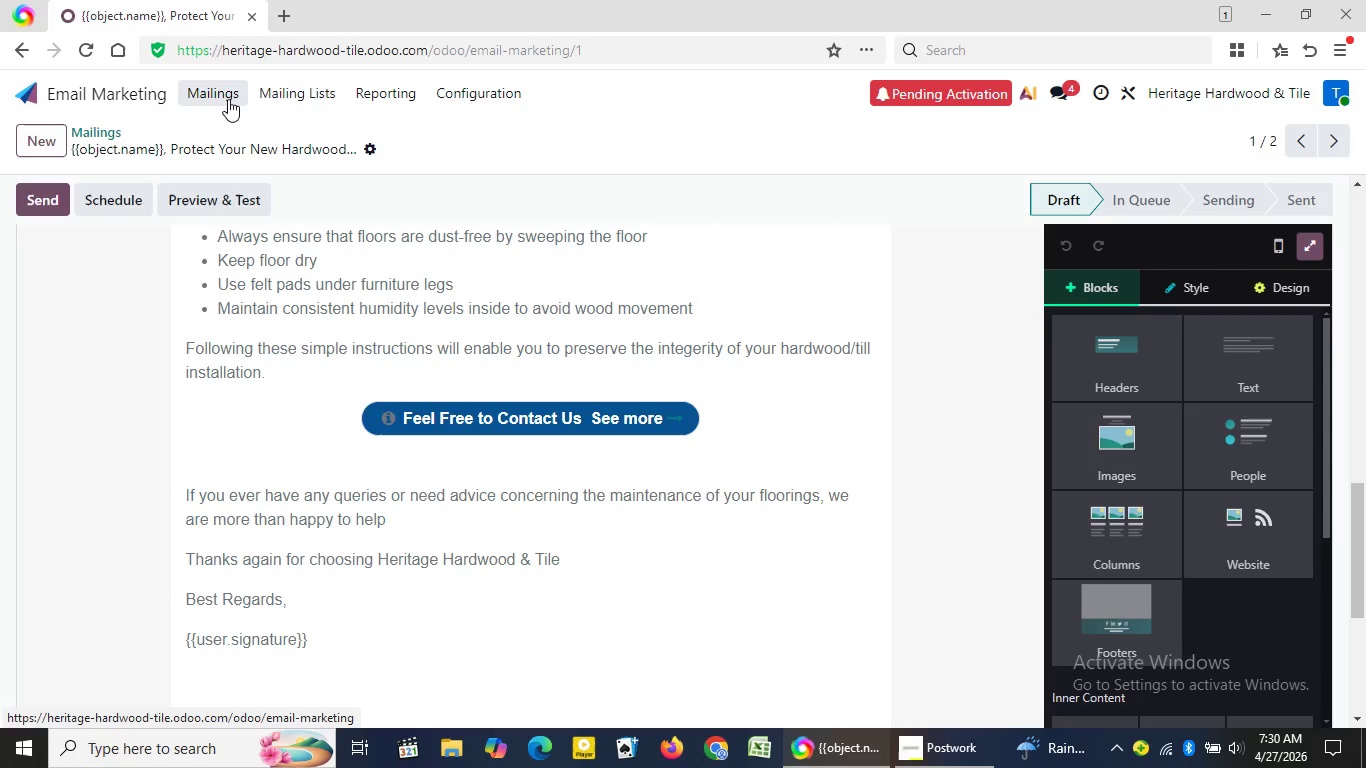 
left_click([228, 99])
 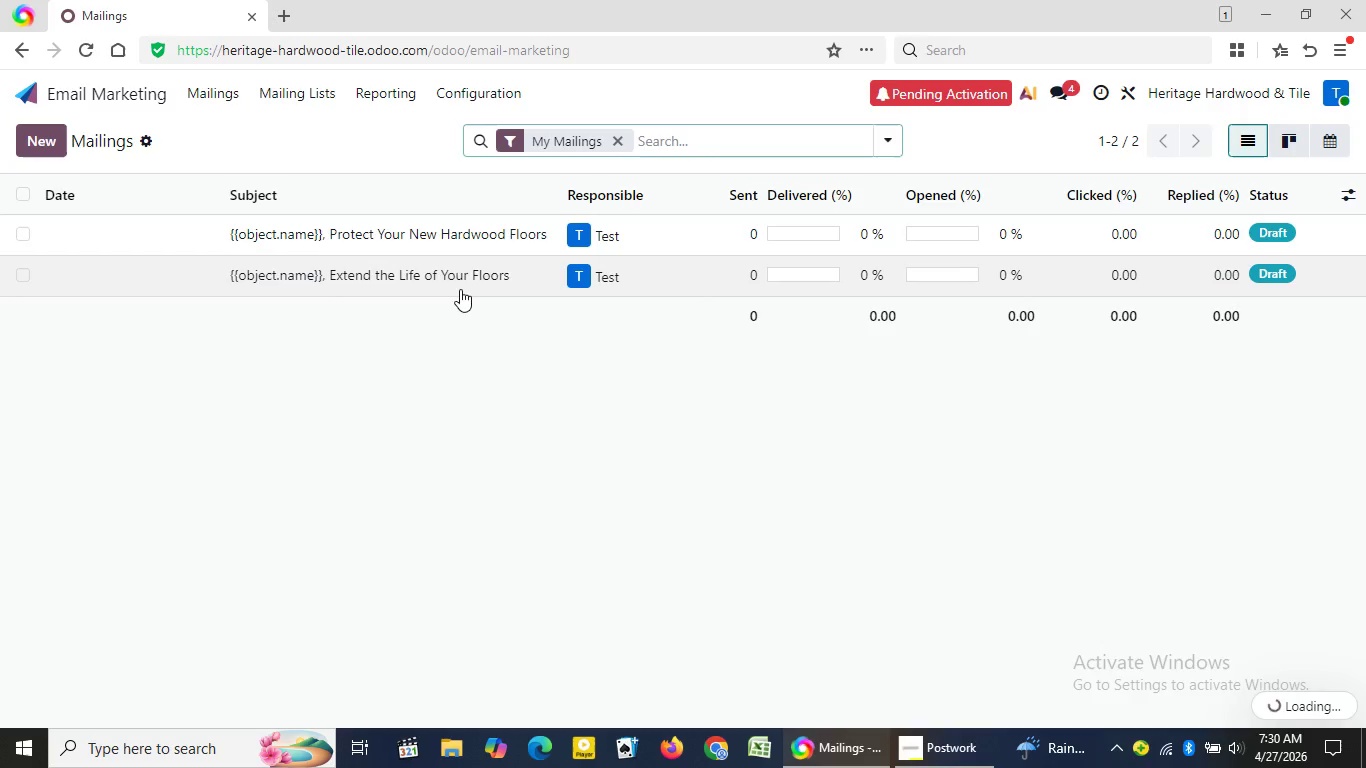 
left_click([460, 289])
 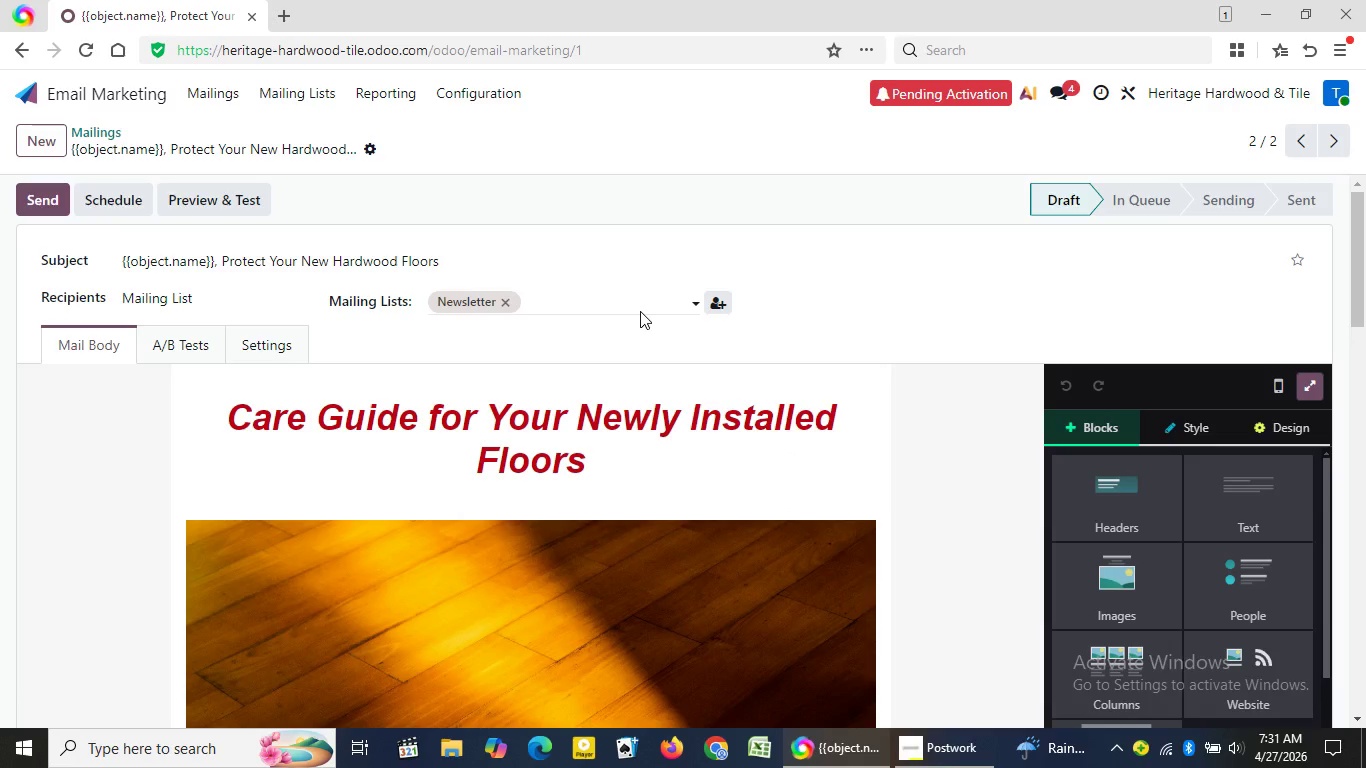 
wait(14.34)
 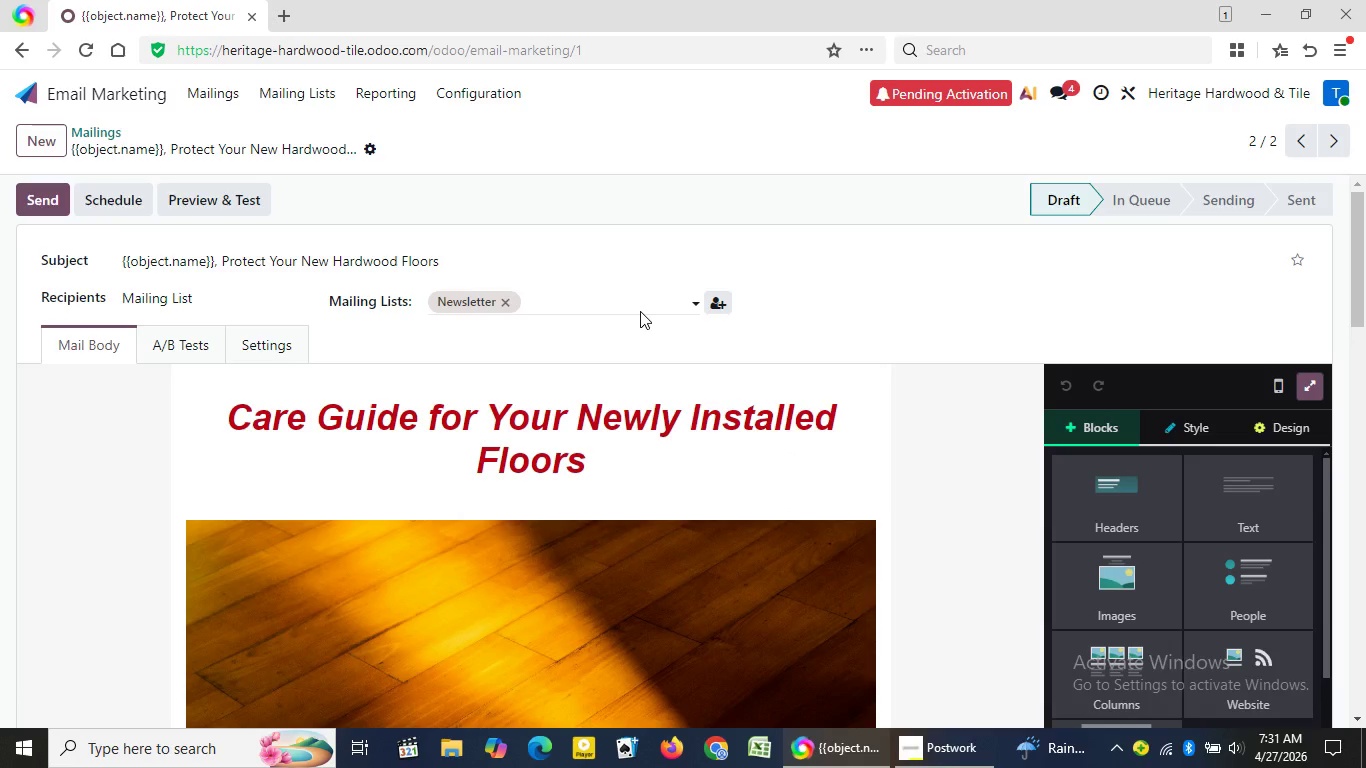 
double_click([522, 643])
 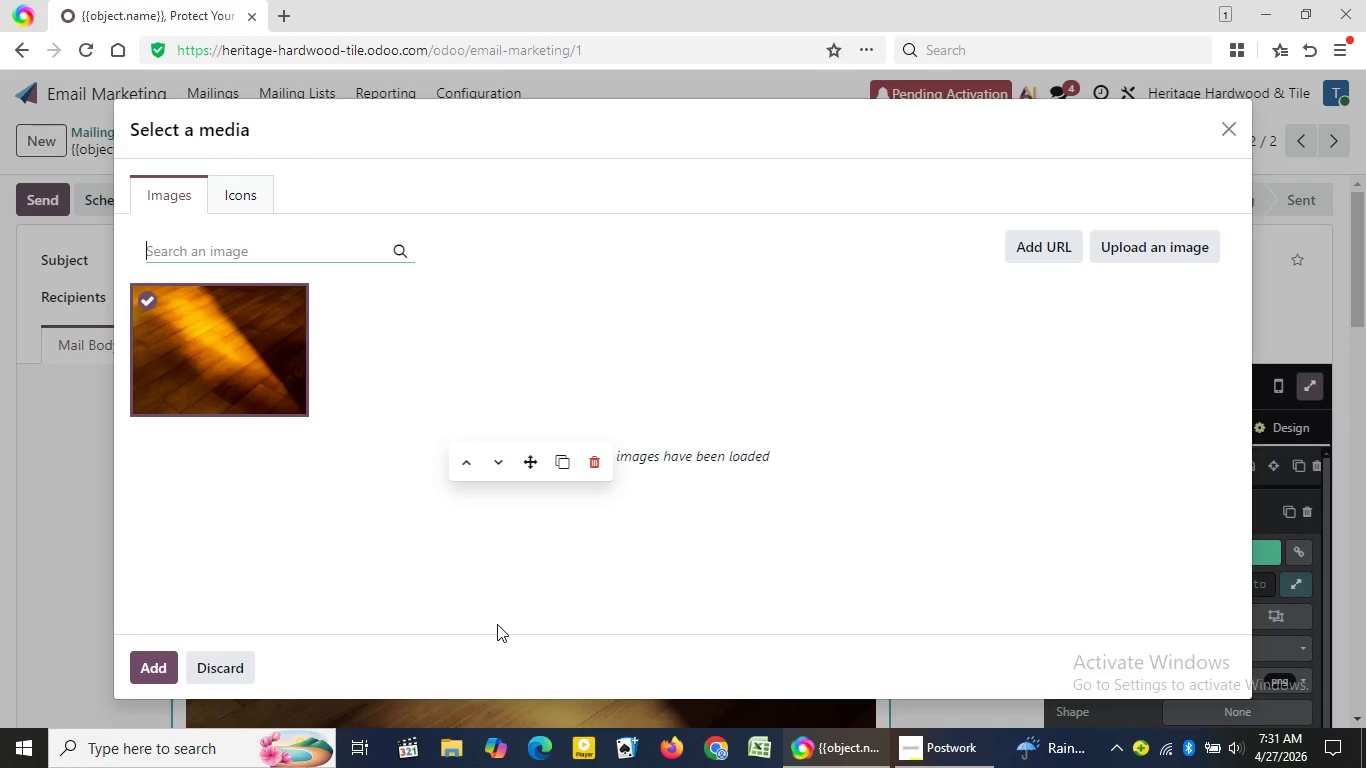 
wait(11.03)
 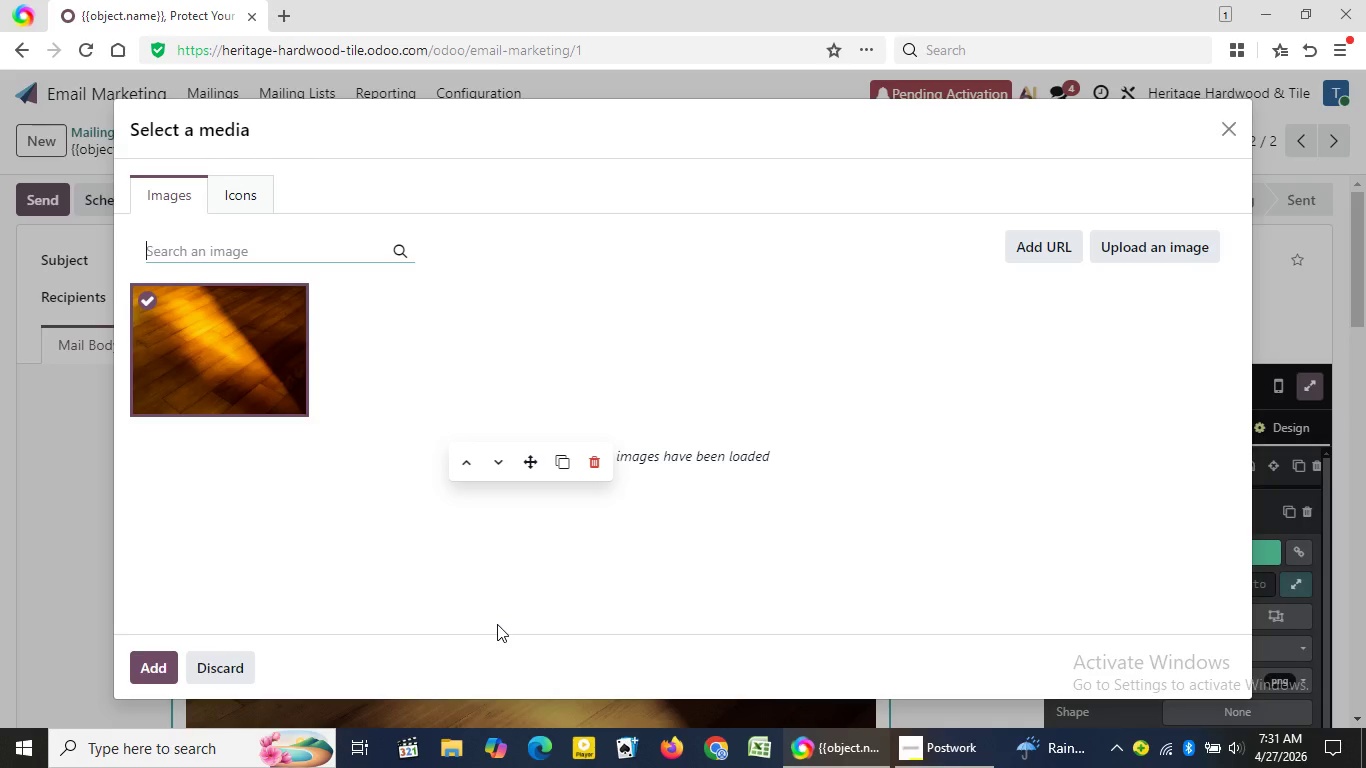 
type(cl)
 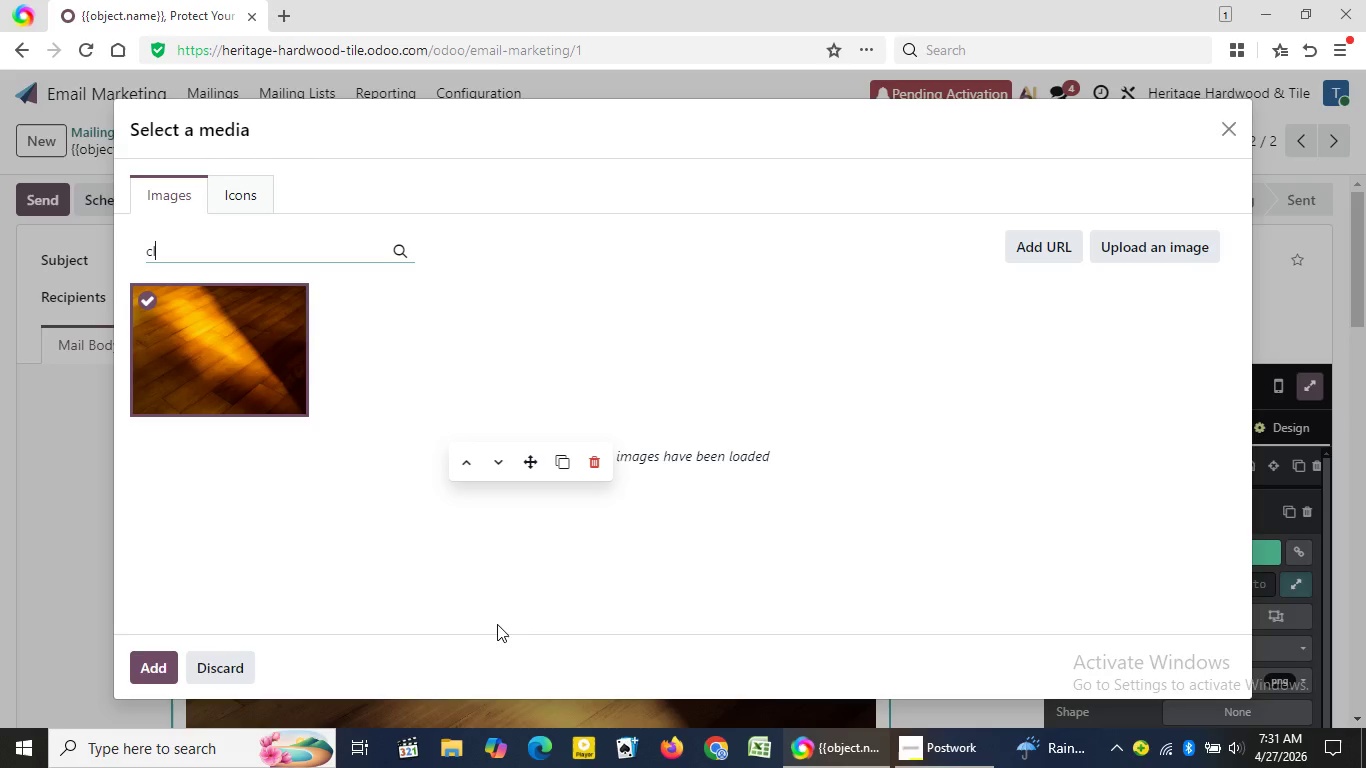 
wait(8.55)
 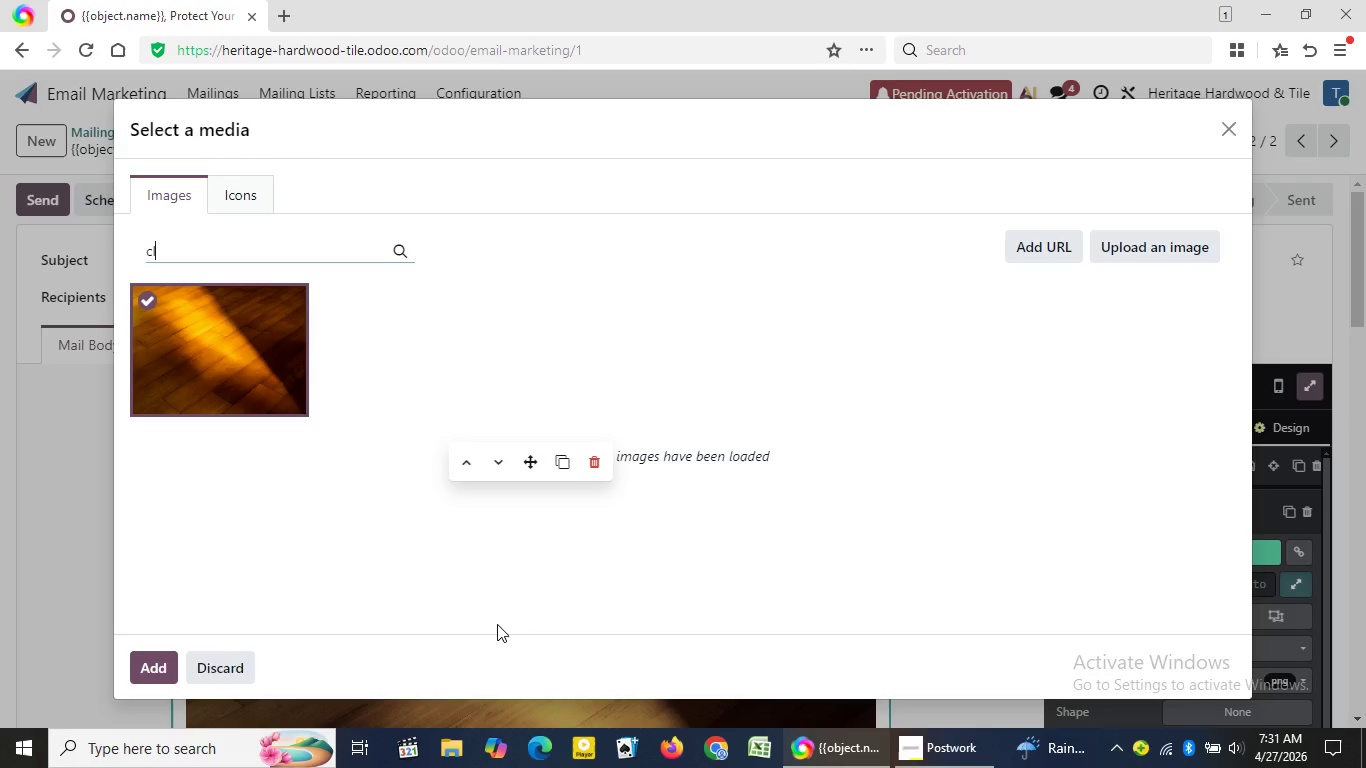 
type(eaning hardwood floor)
 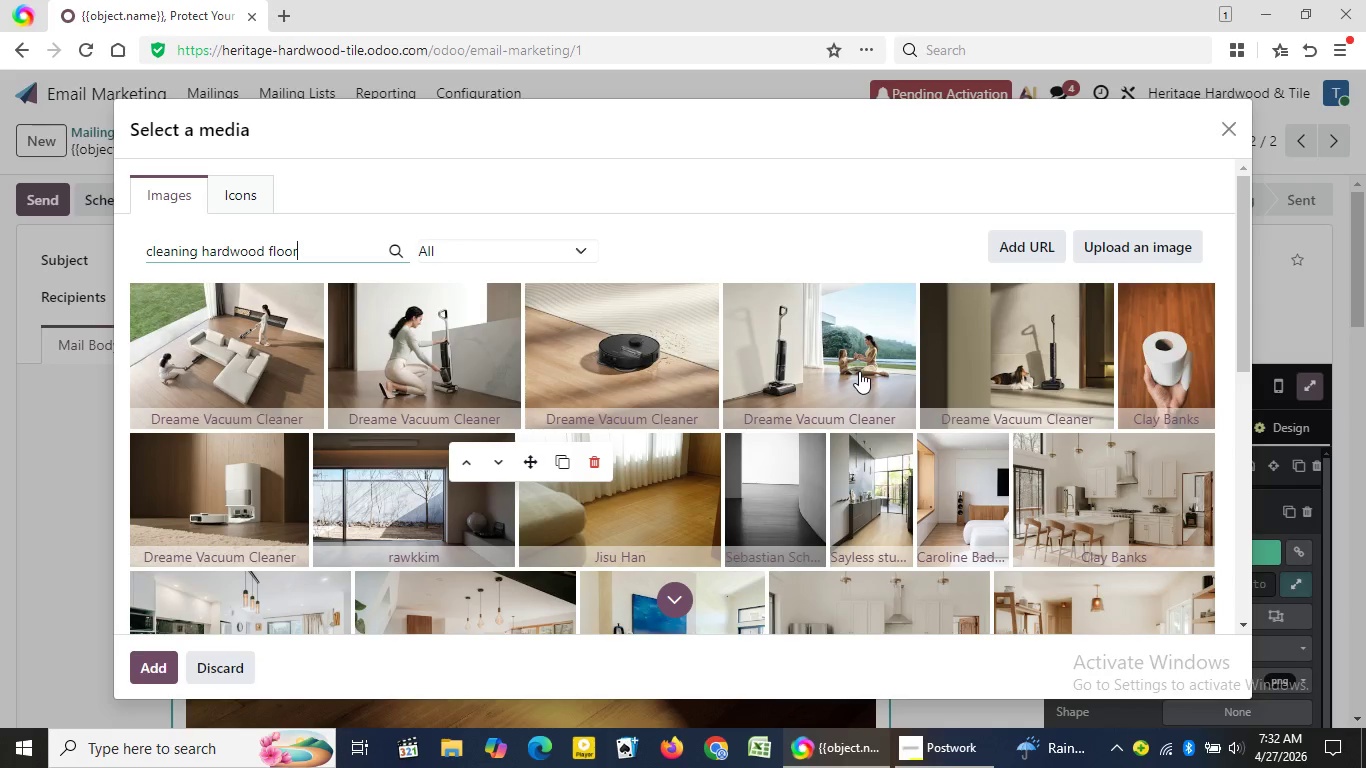 
wait(30.86)
 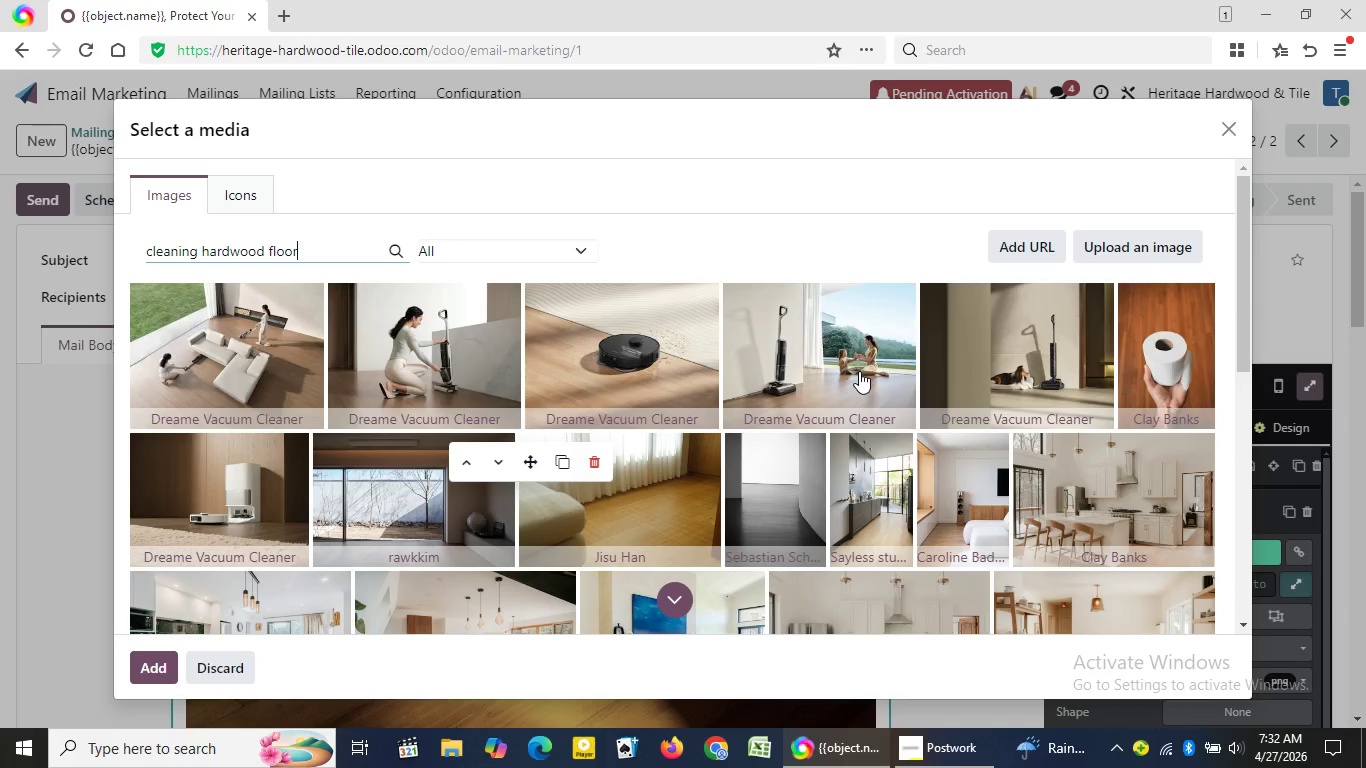 
double_click([1247, 629])
 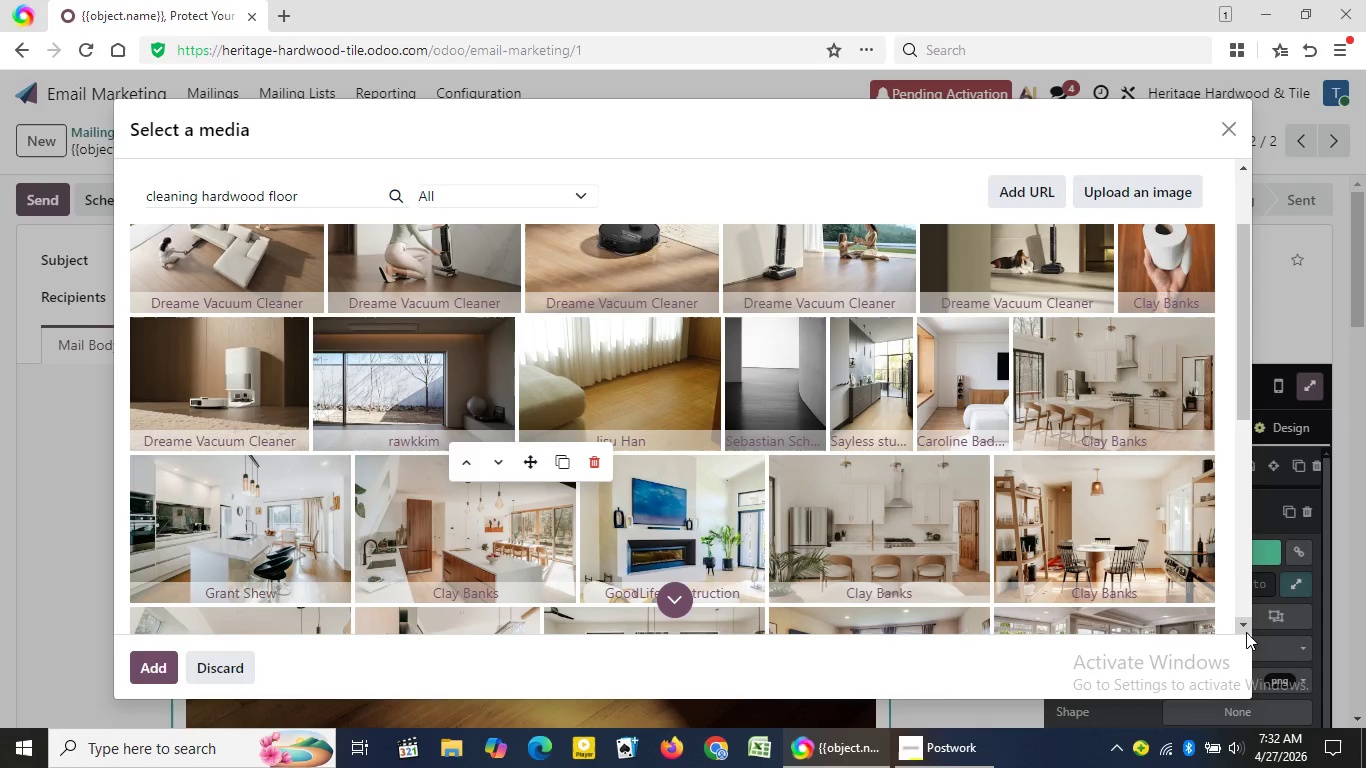 
triple_click([1247, 629])
 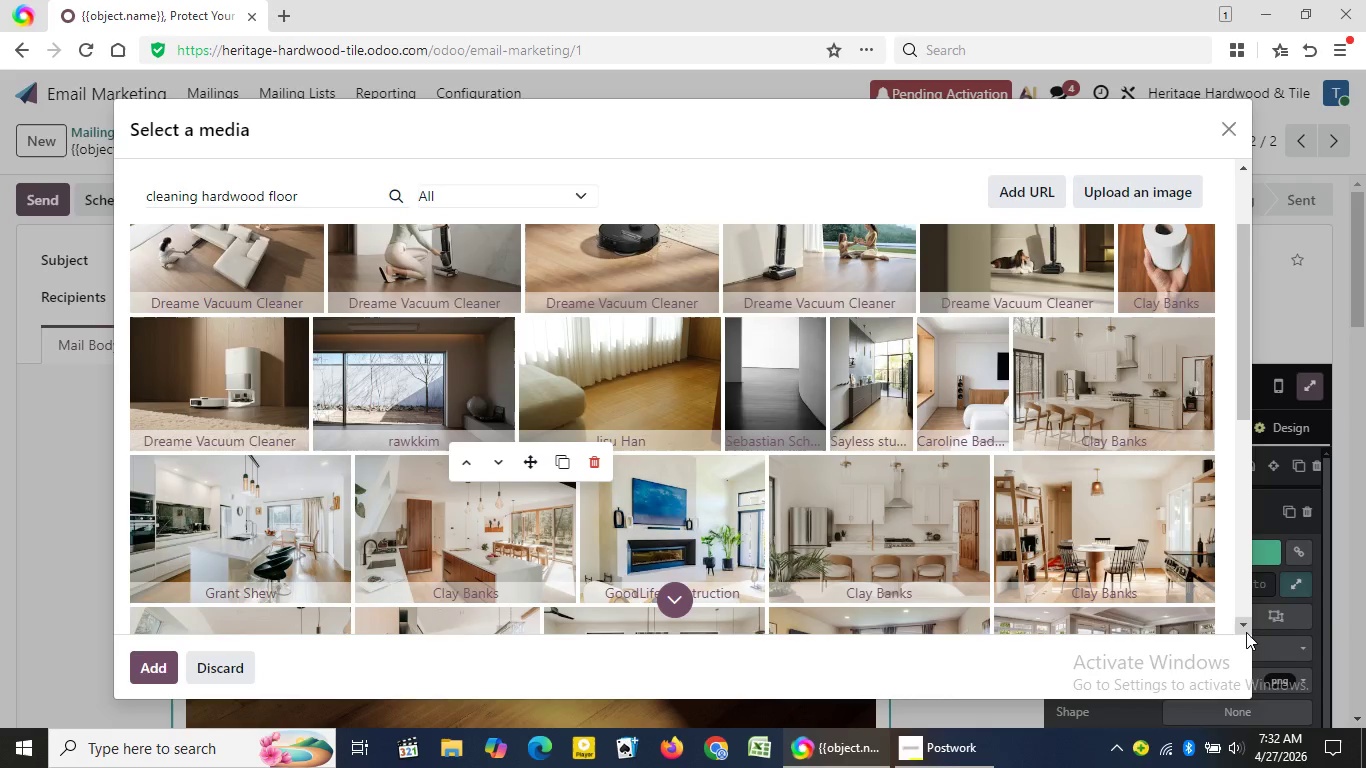 
triple_click([1247, 629])
 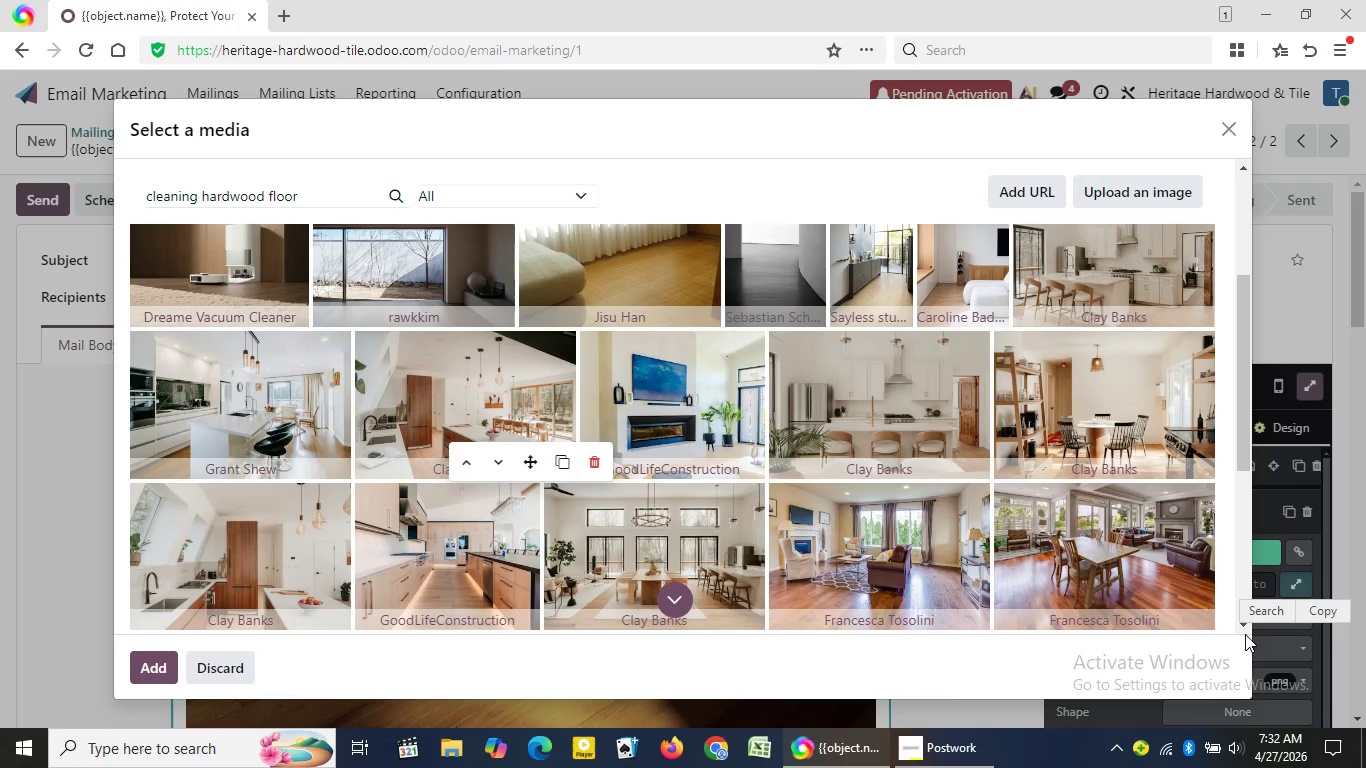 
triple_click([1246, 632])
 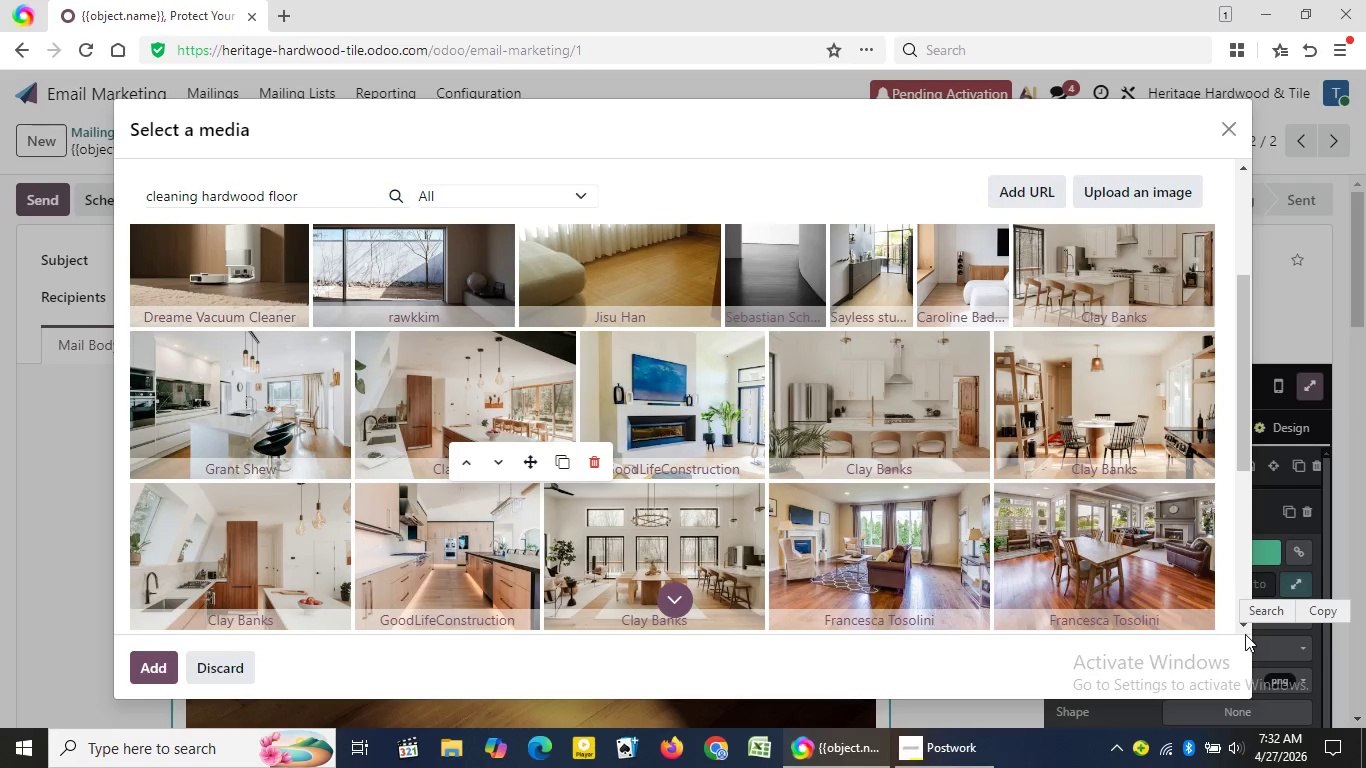 
triple_click([1245, 634])
 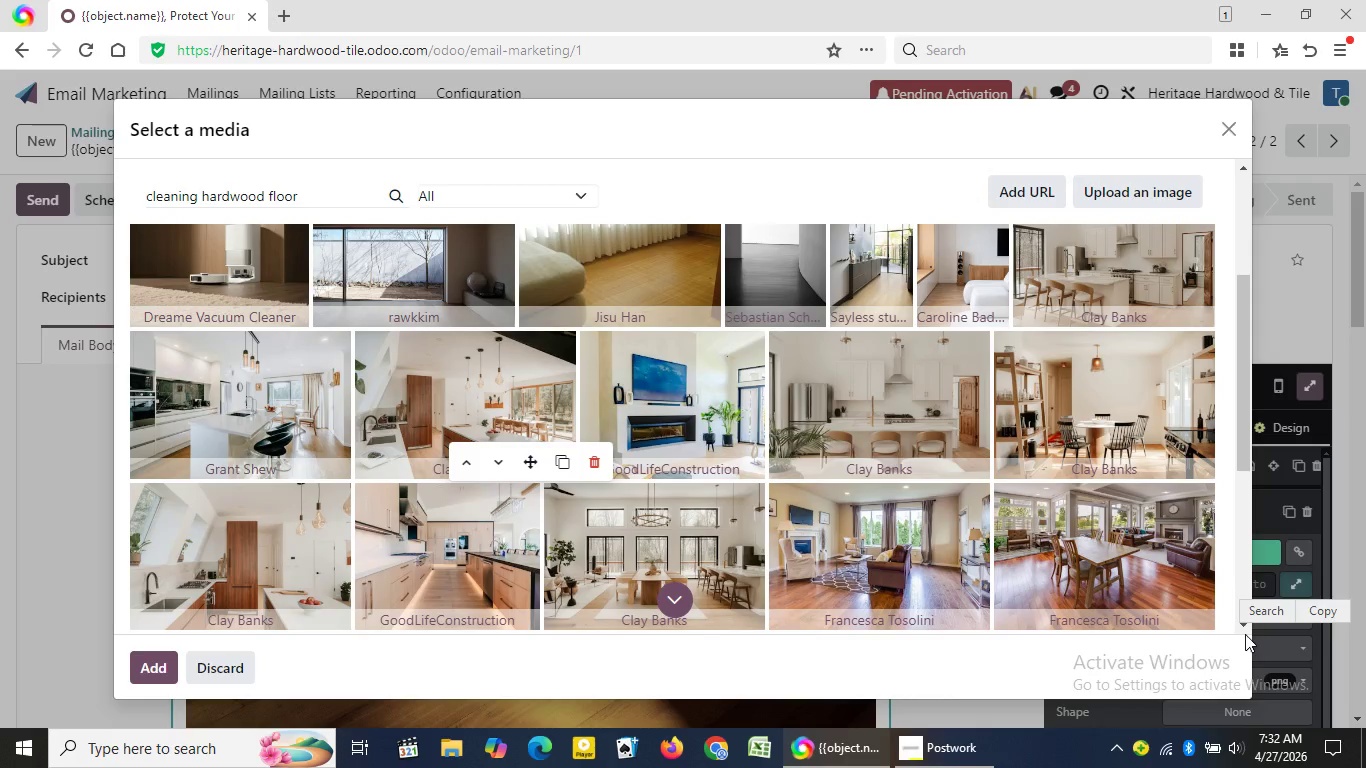 
triple_click([1245, 634])
 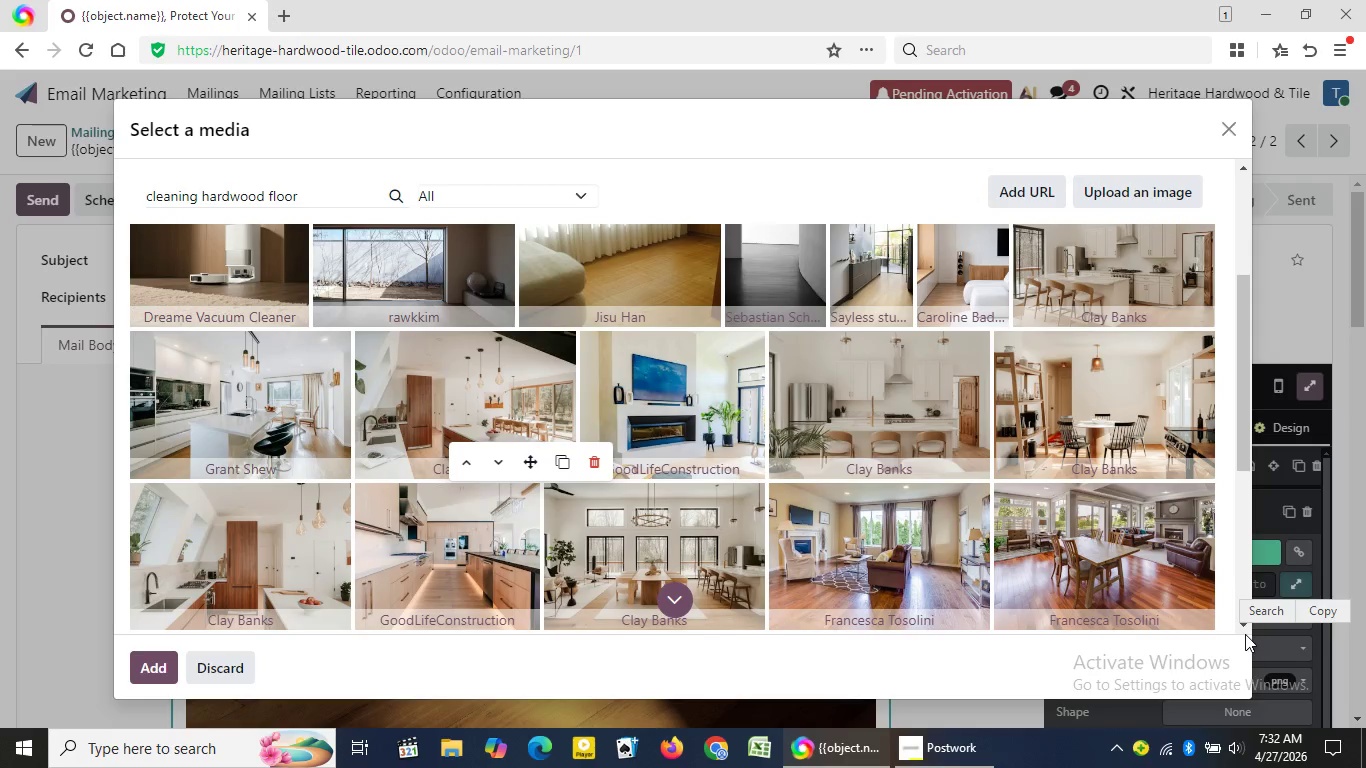 
triple_click([1245, 634])
 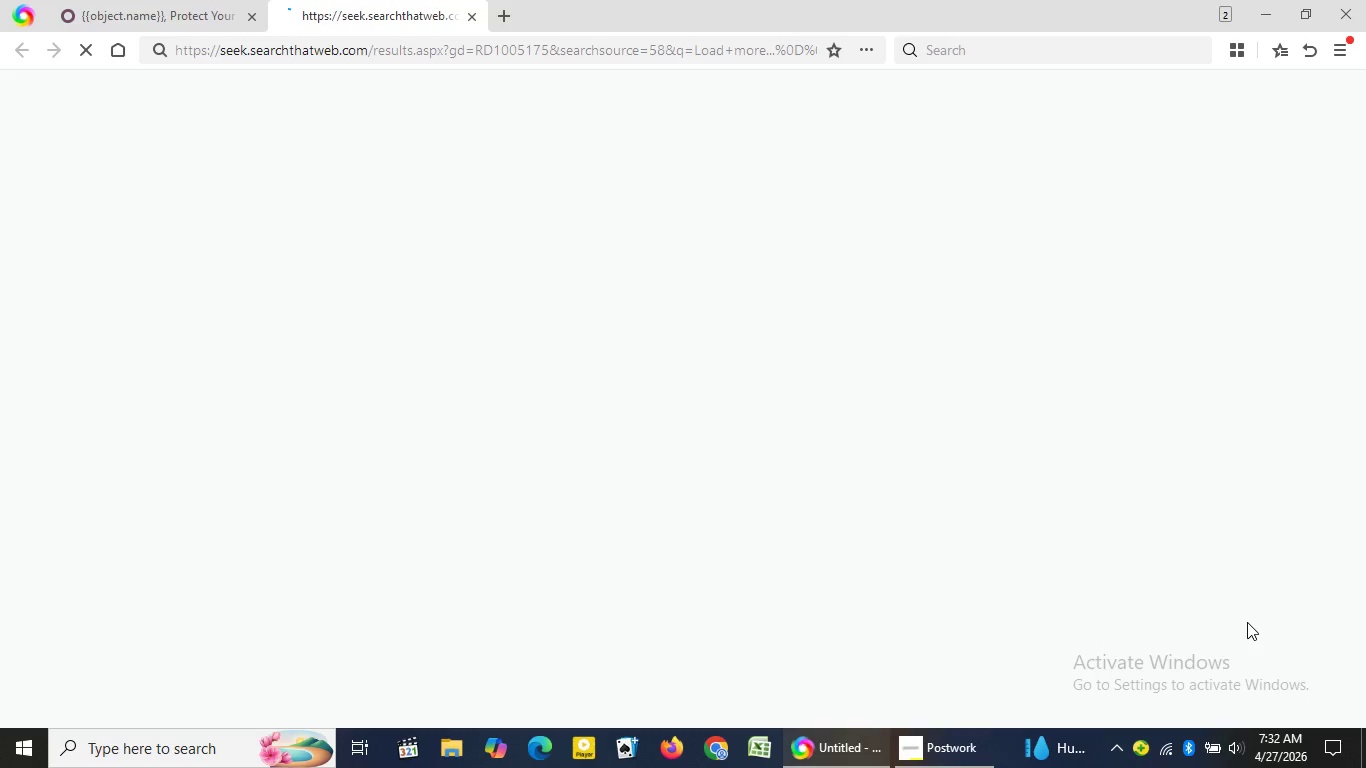 
double_click([1247, 622])
 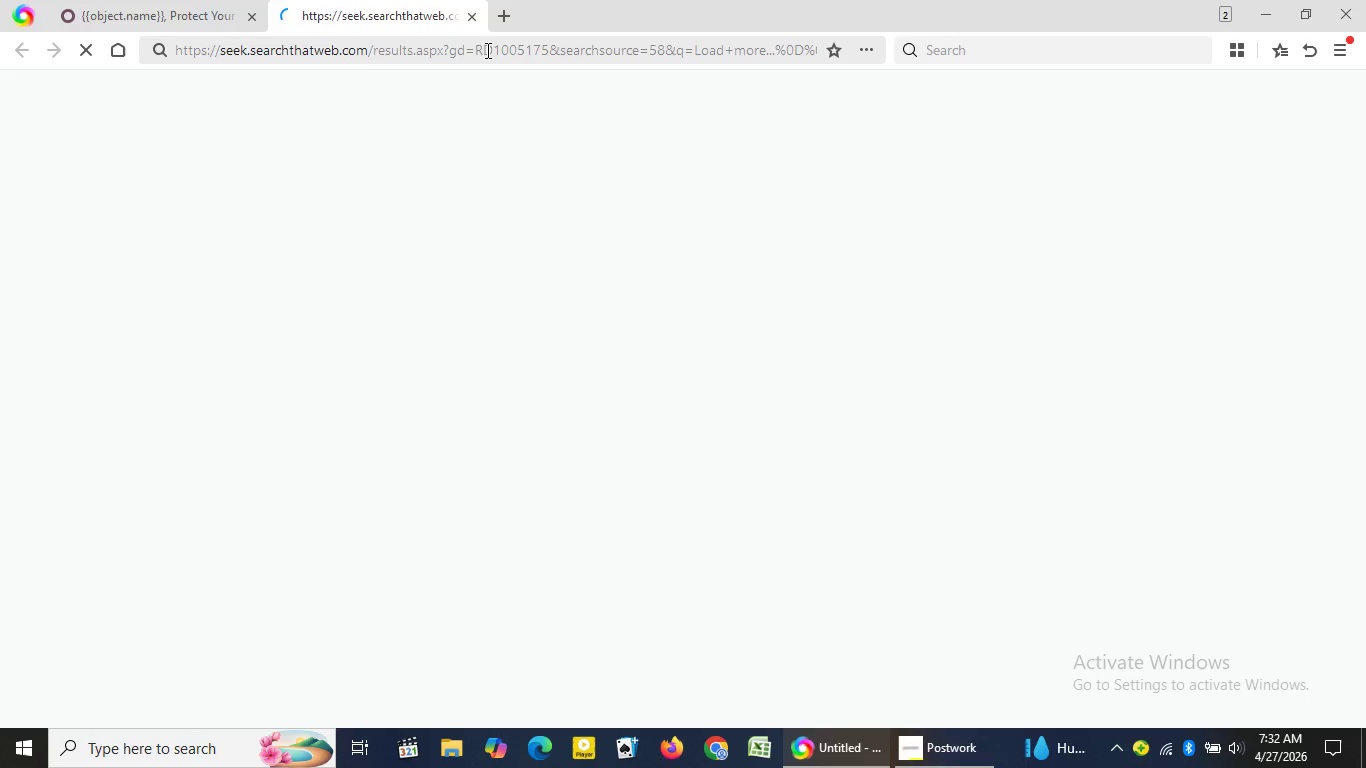 
triple_click([1247, 622])
 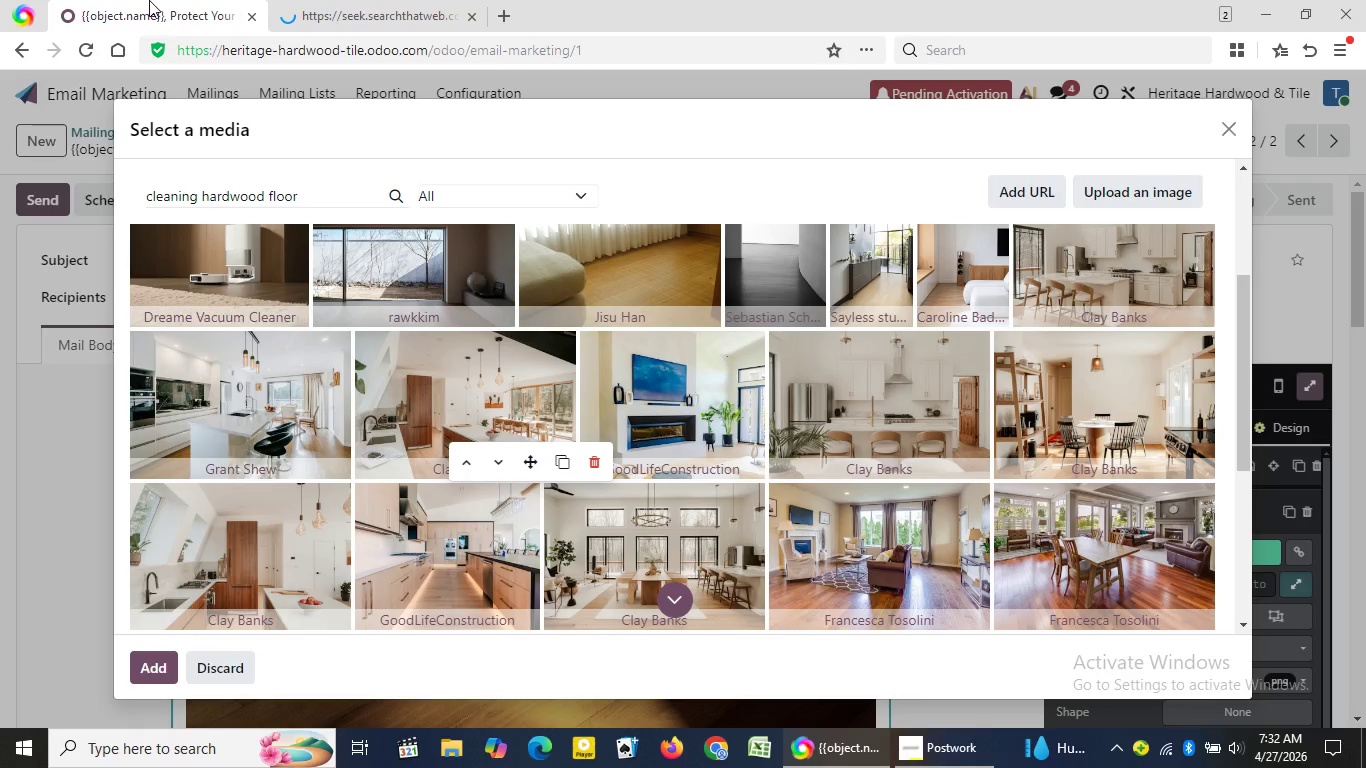 
left_click([149, 0])
 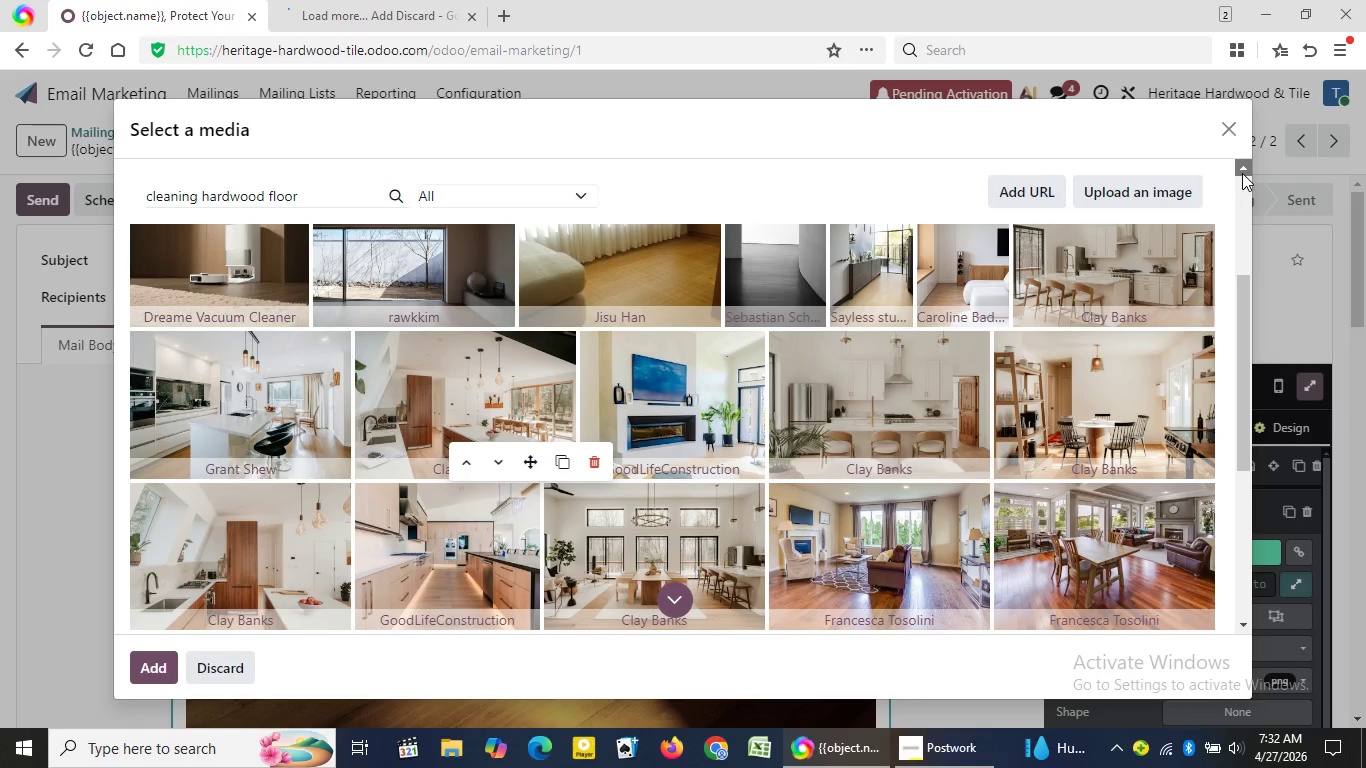 
double_click([1242, 173])
 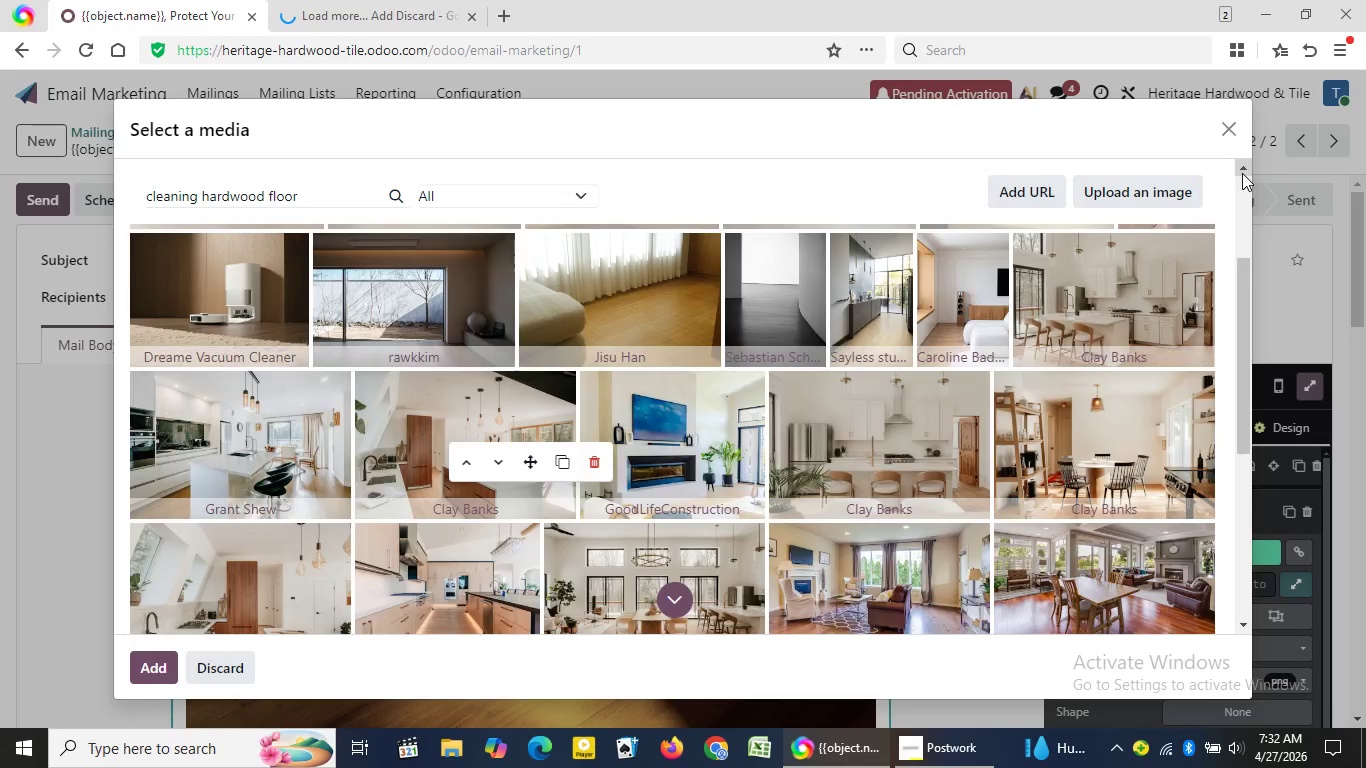 
triple_click([1242, 173])
 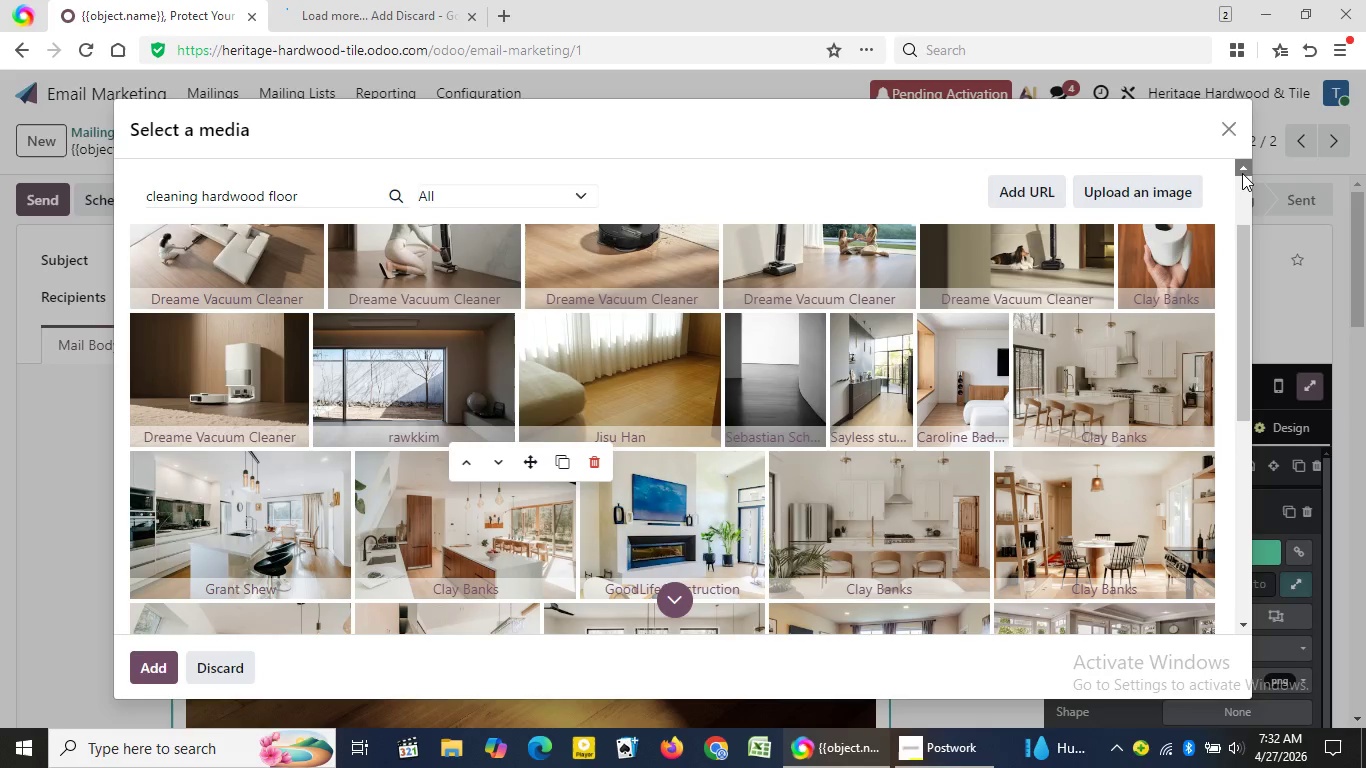 
triple_click([1242, 173])
 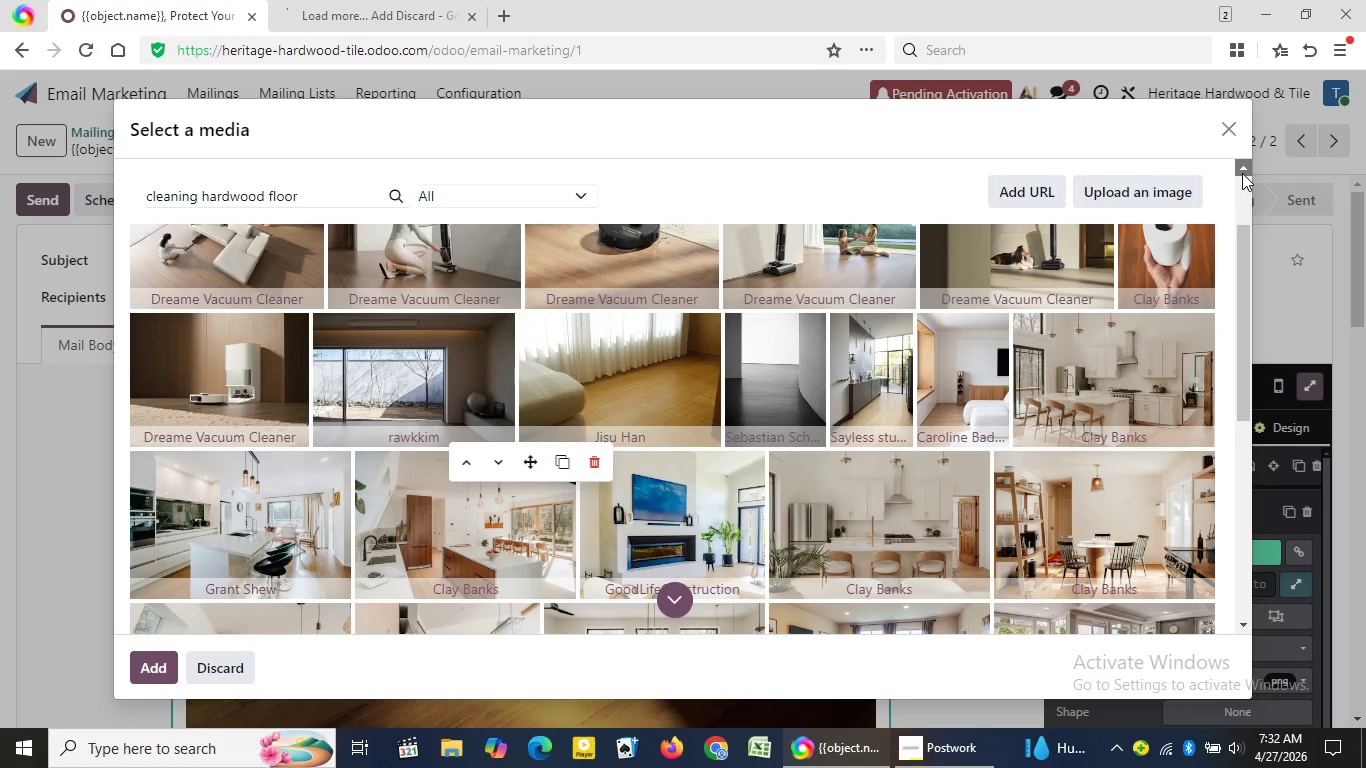 
triple_click([1242, 173])
 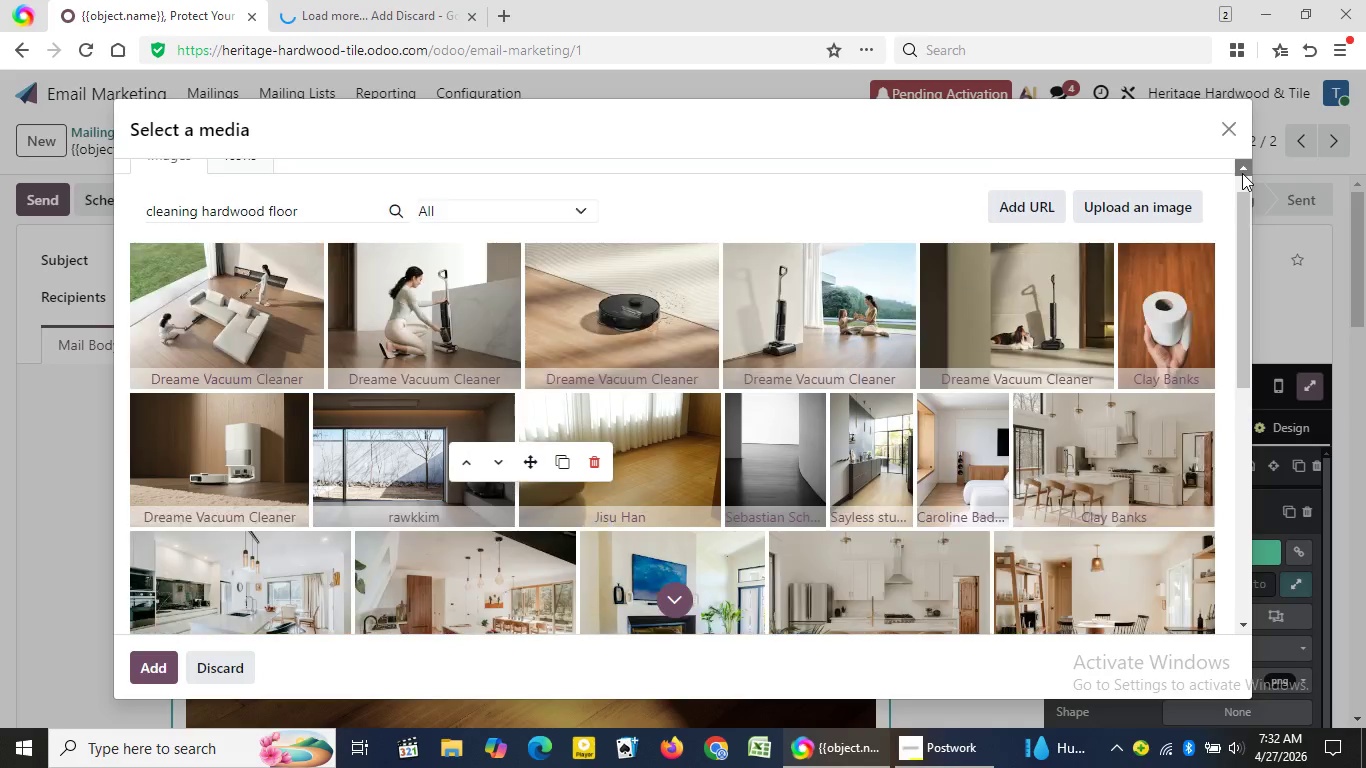 
triple_click([1242, 173])
 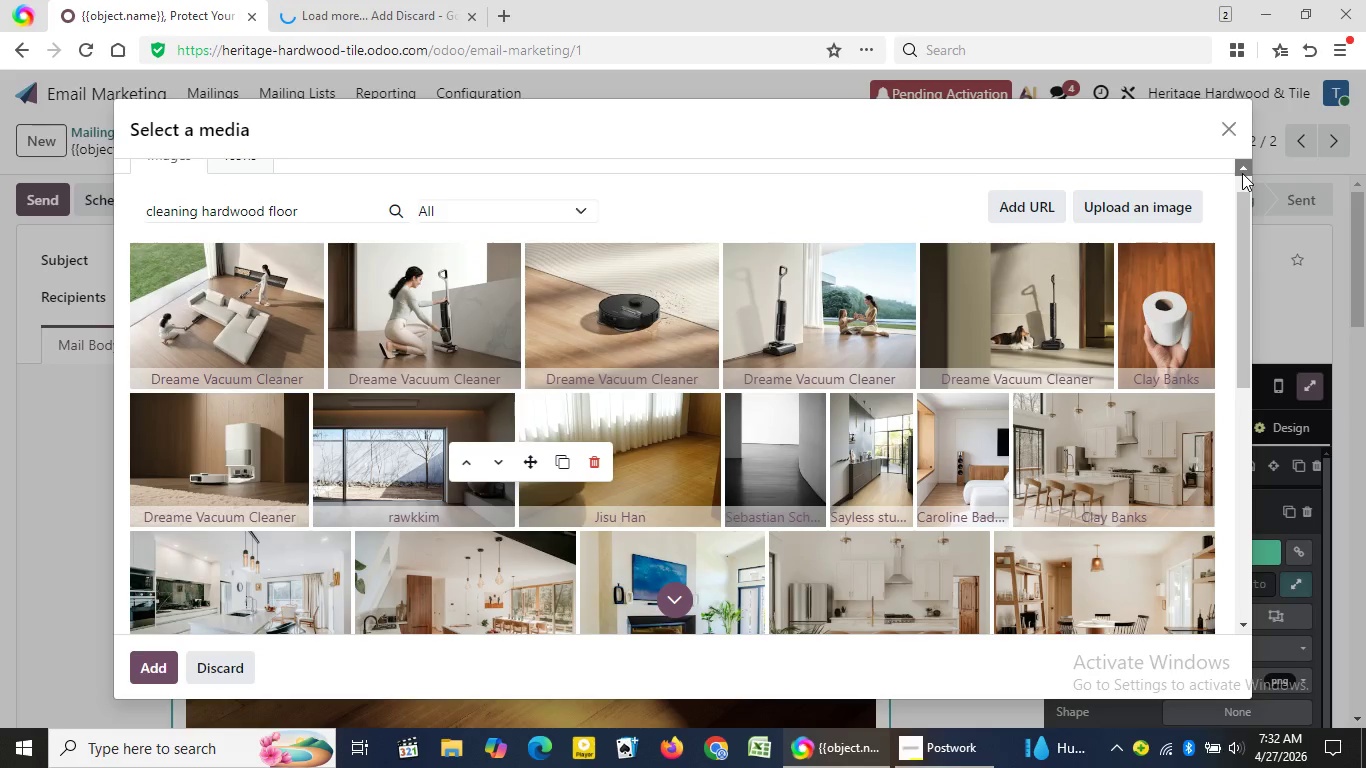 
triple_click([1242, 173])
 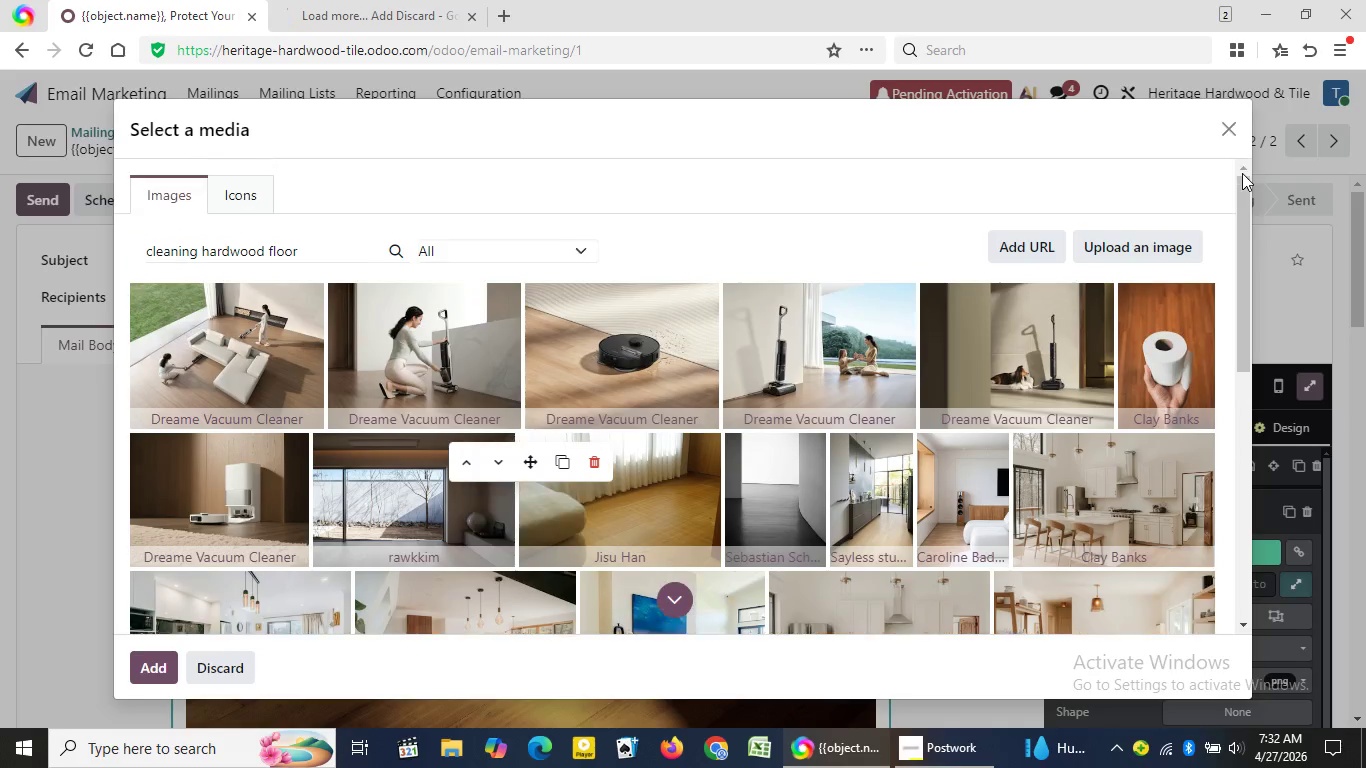 
triple_click([1242, 173])
 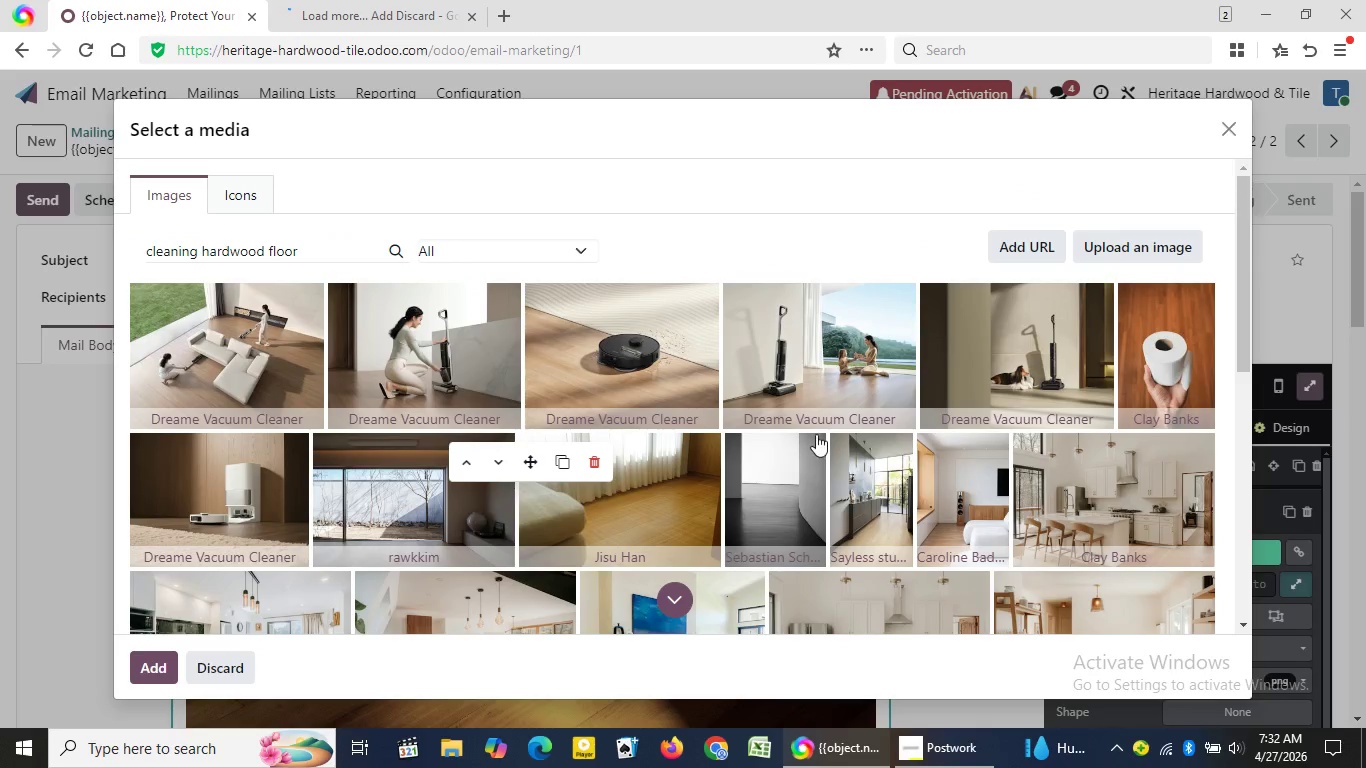 
triple_click([1242, 173])
 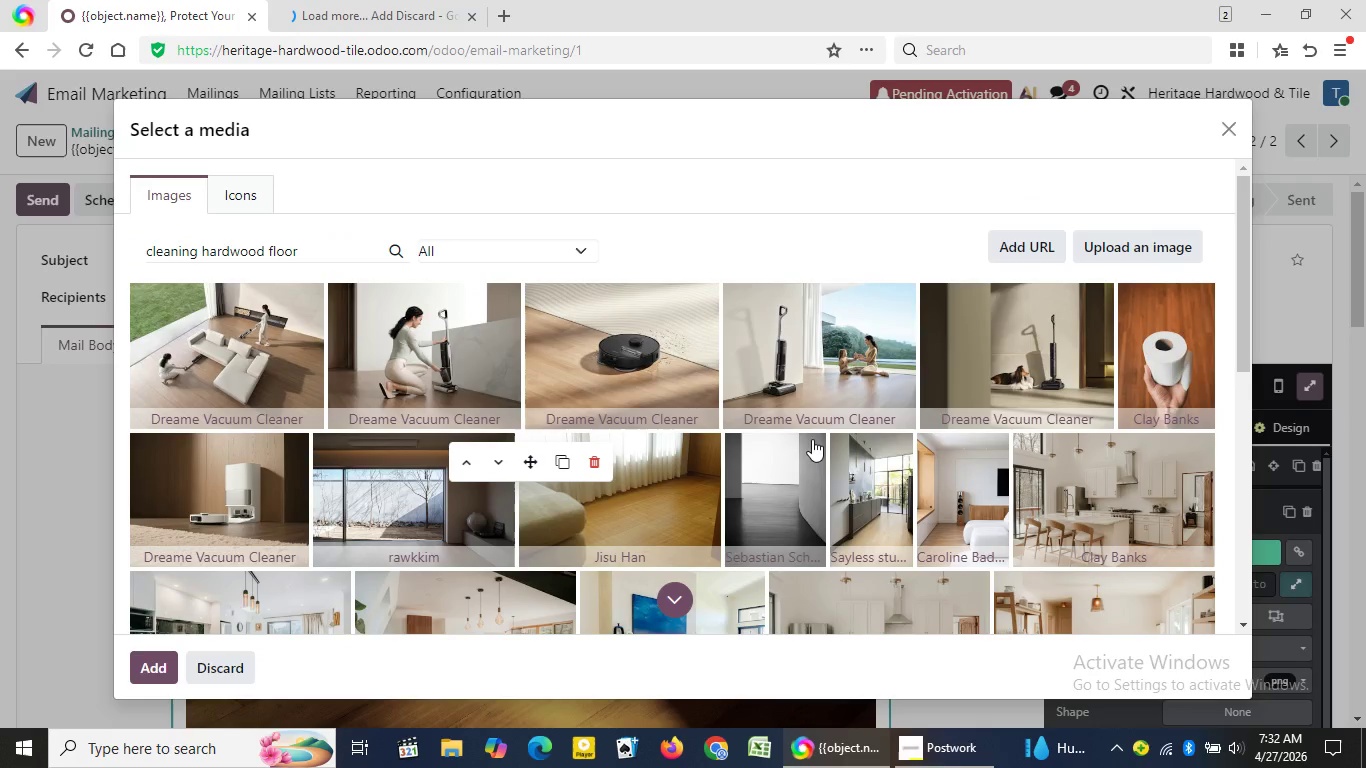 
triple_click([1242, 173])
 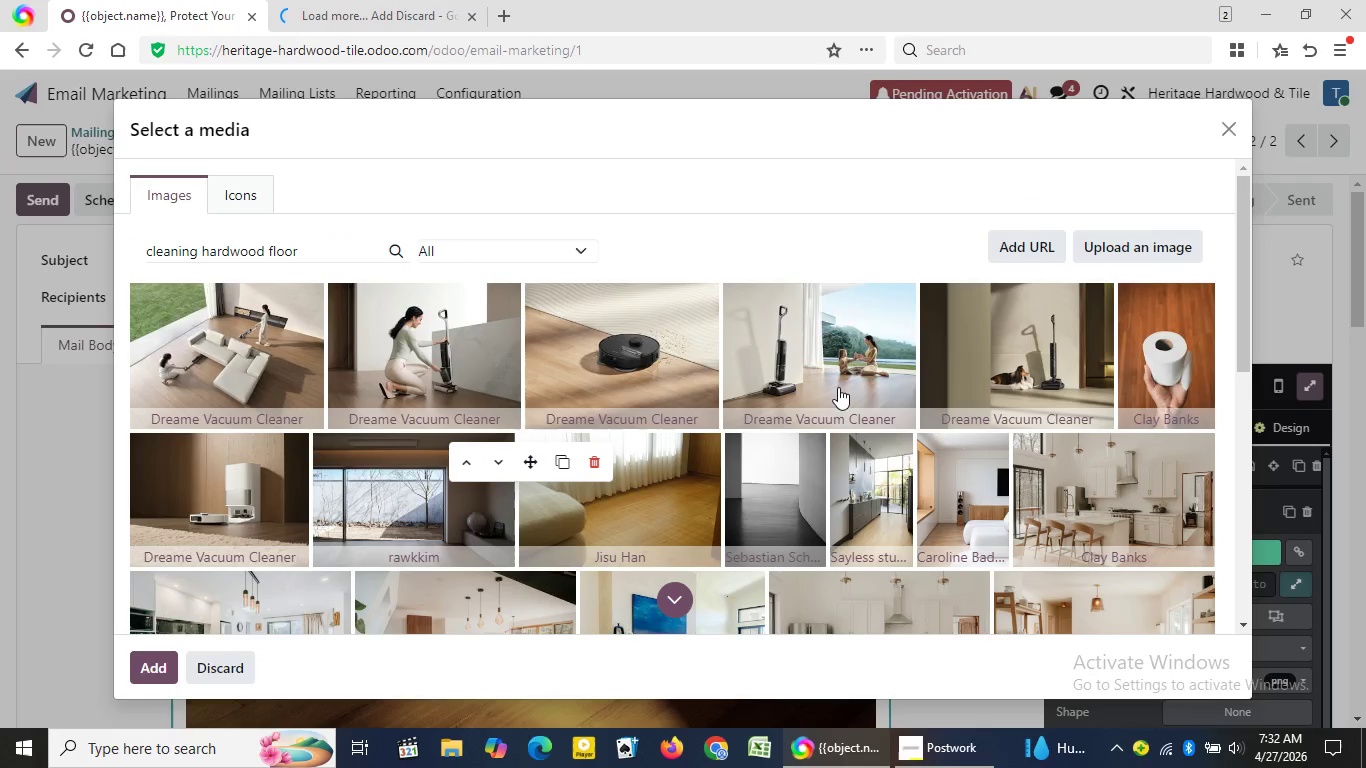 
left_click([838, 387])
 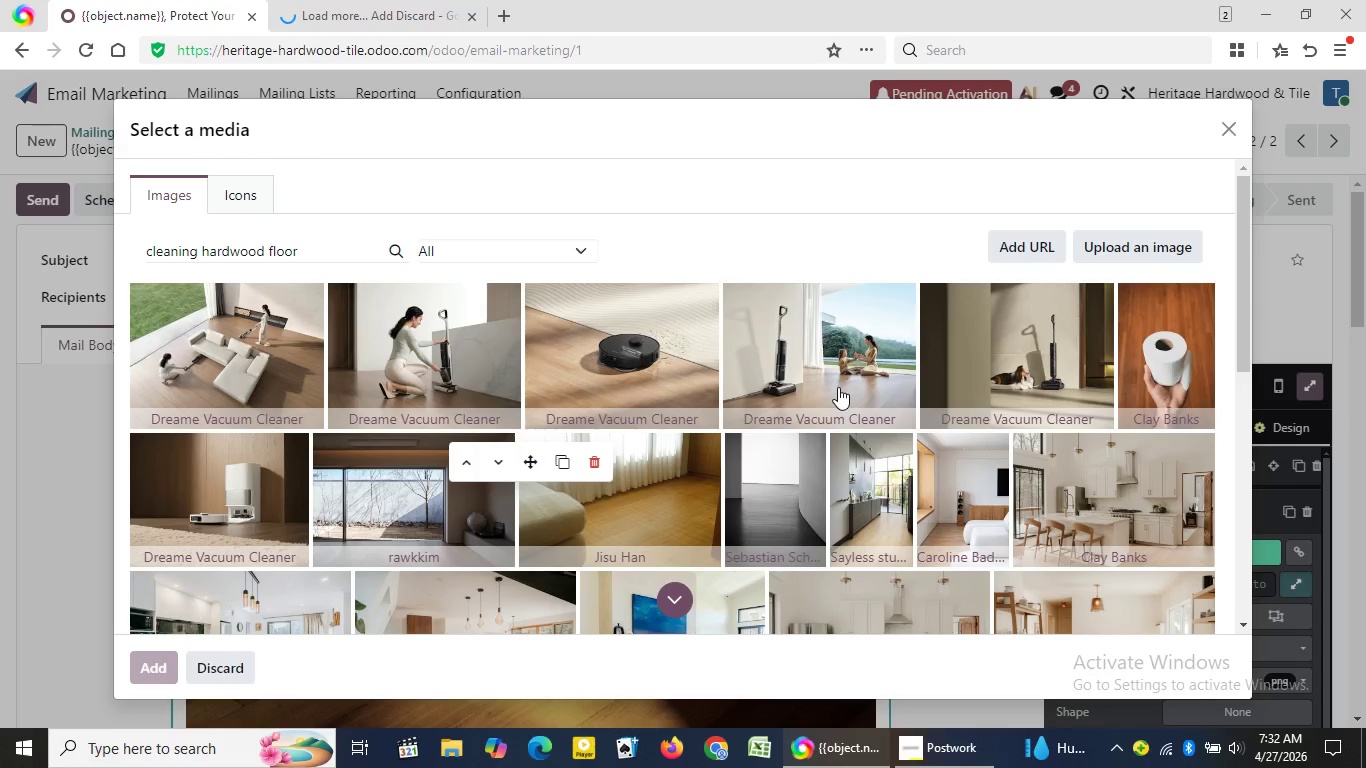 
wait(10.88)
 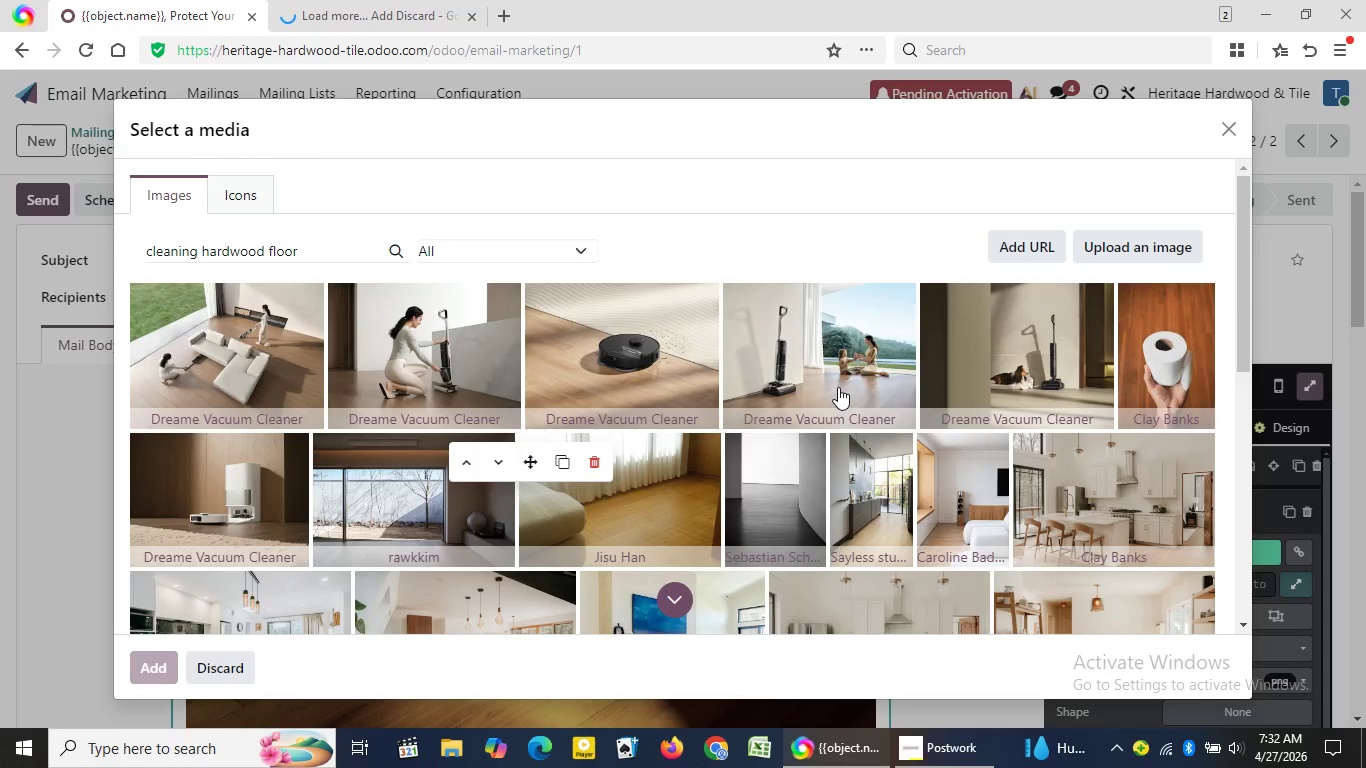 
left_click([472, 20])
 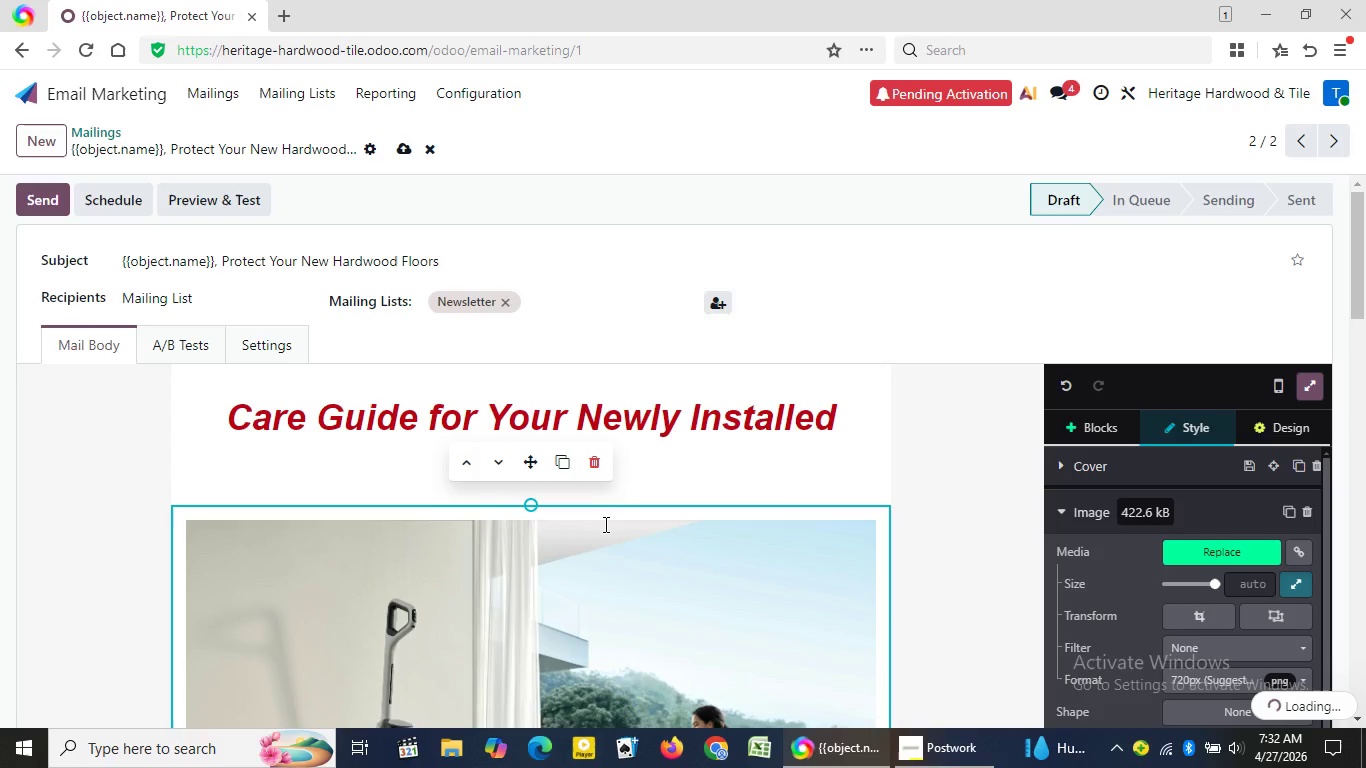 
wait(9.3)
 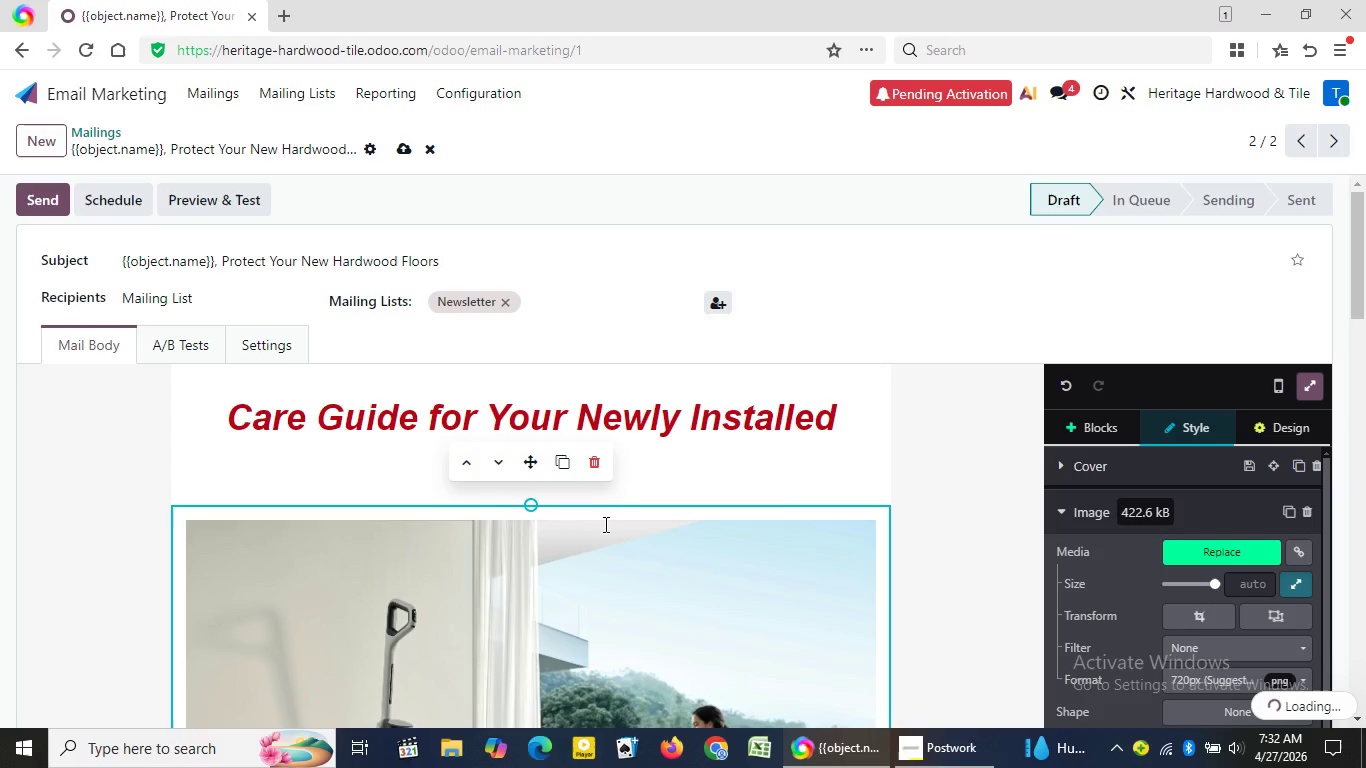 
double_click([1356, 721])
 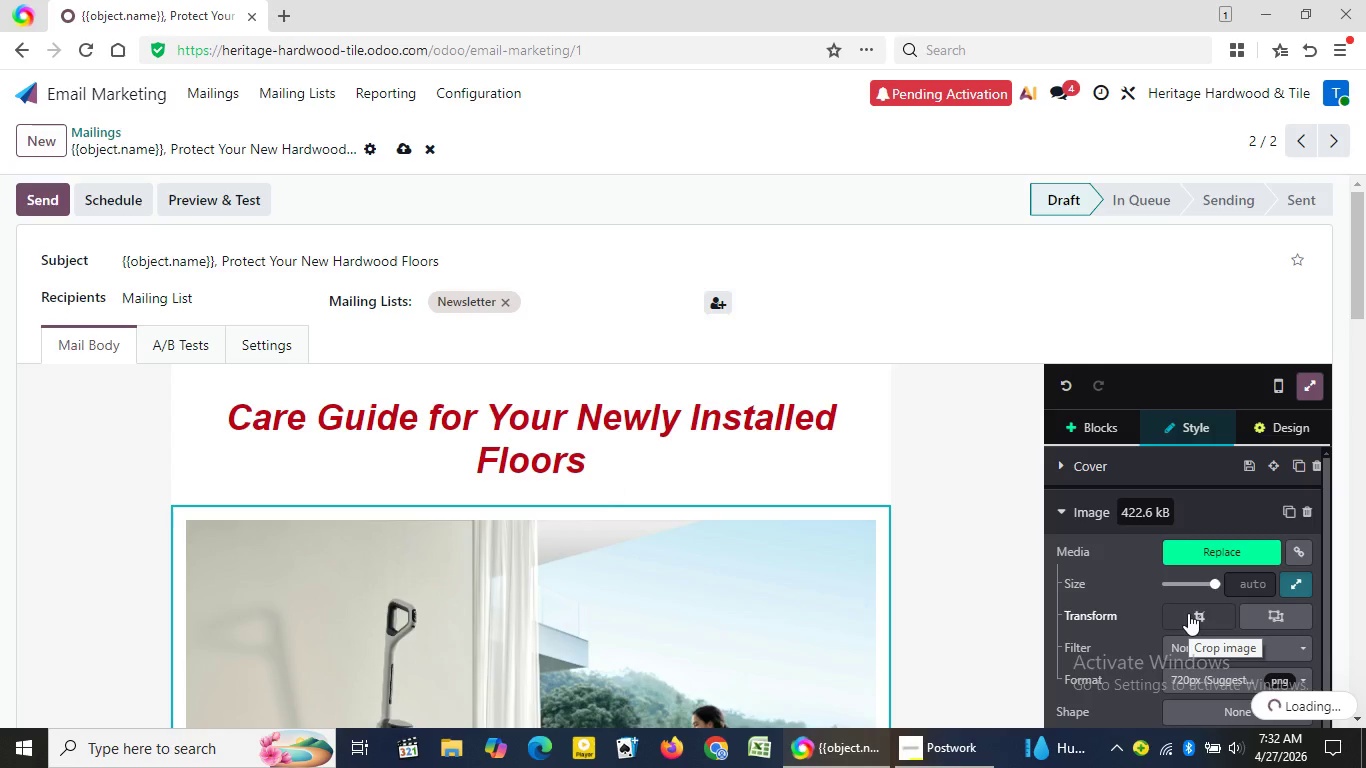 
wait(5.16)
 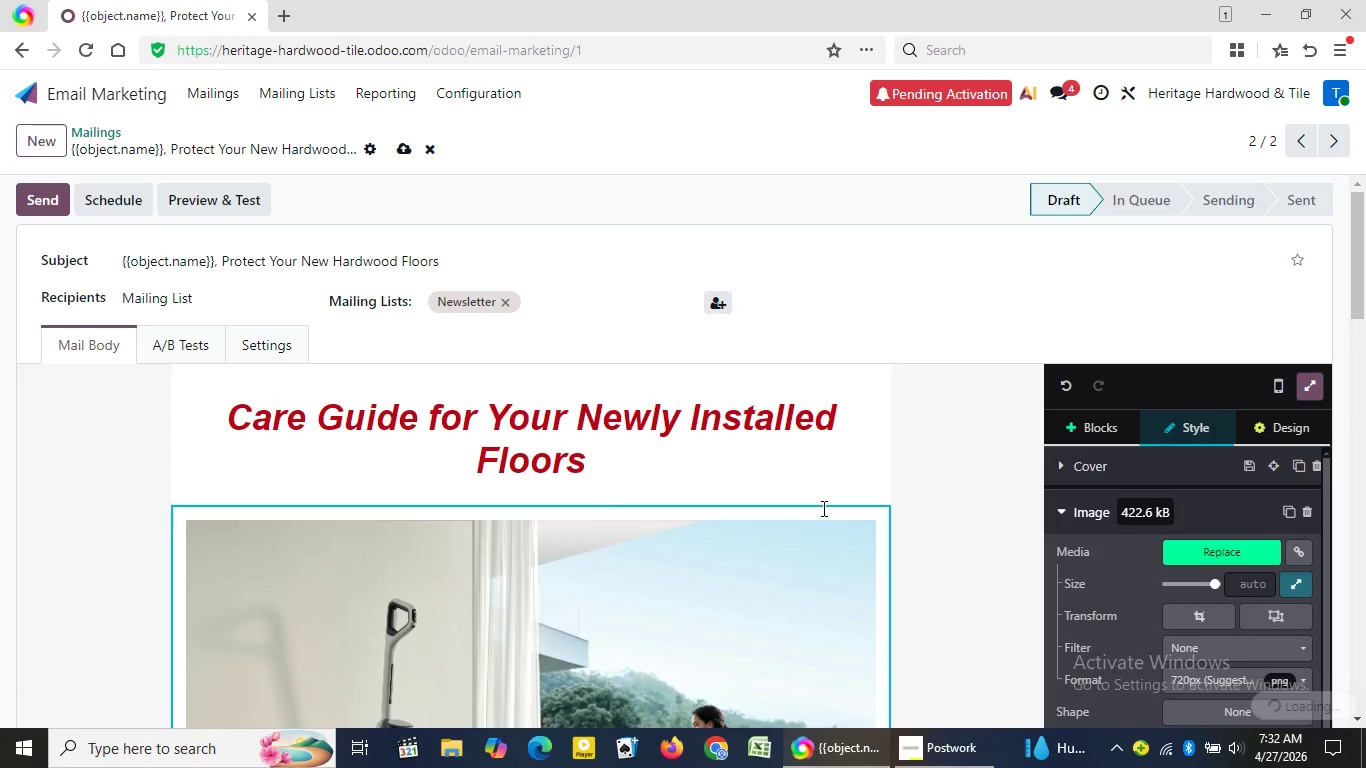 
left_click([1188, 613])
 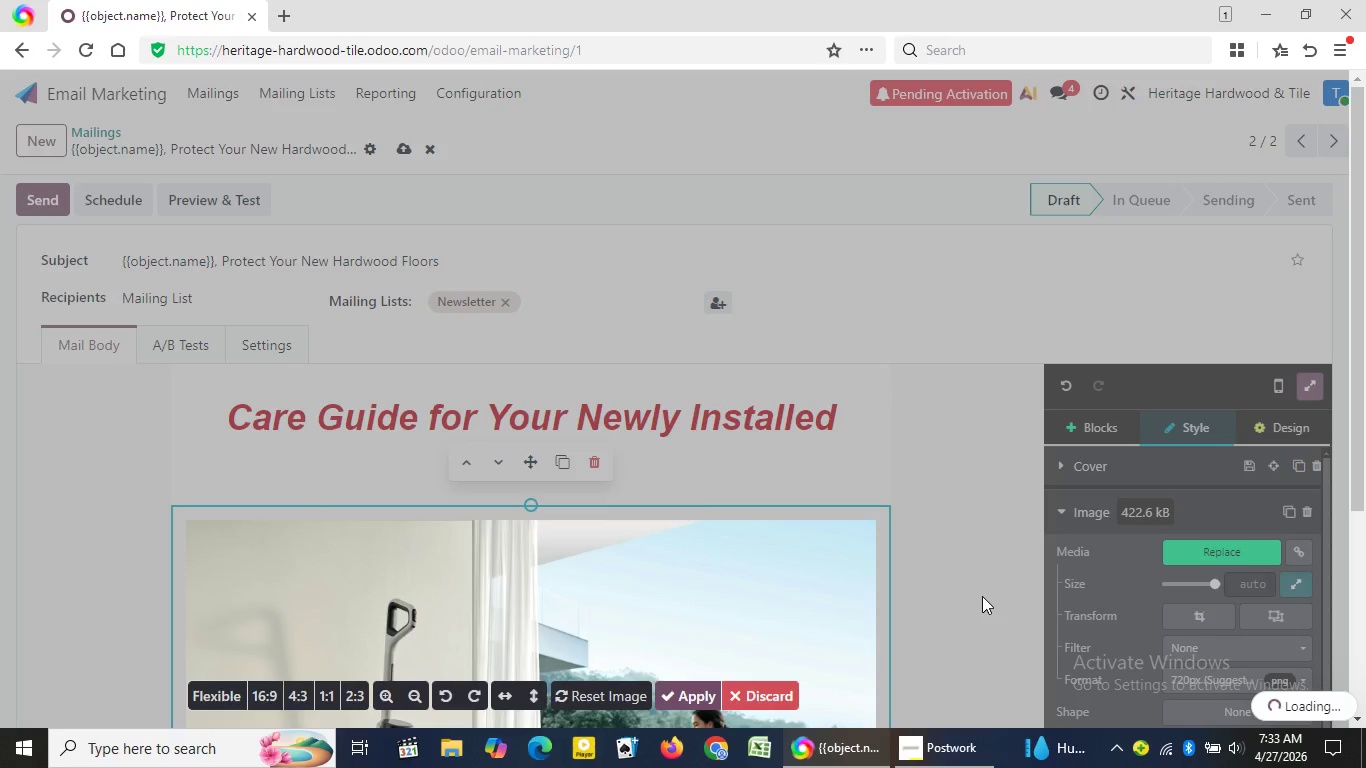 
wait(26.59)
 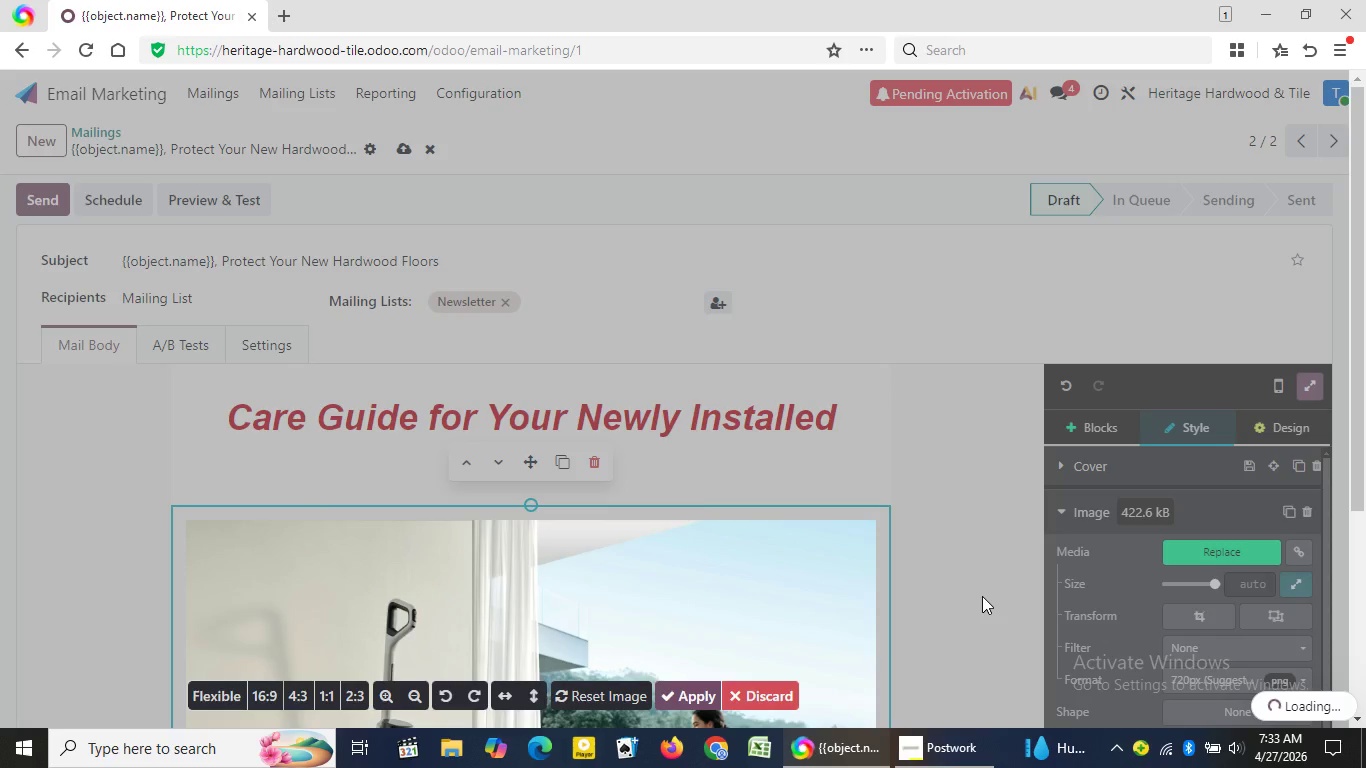 
left_click([256, 694])
 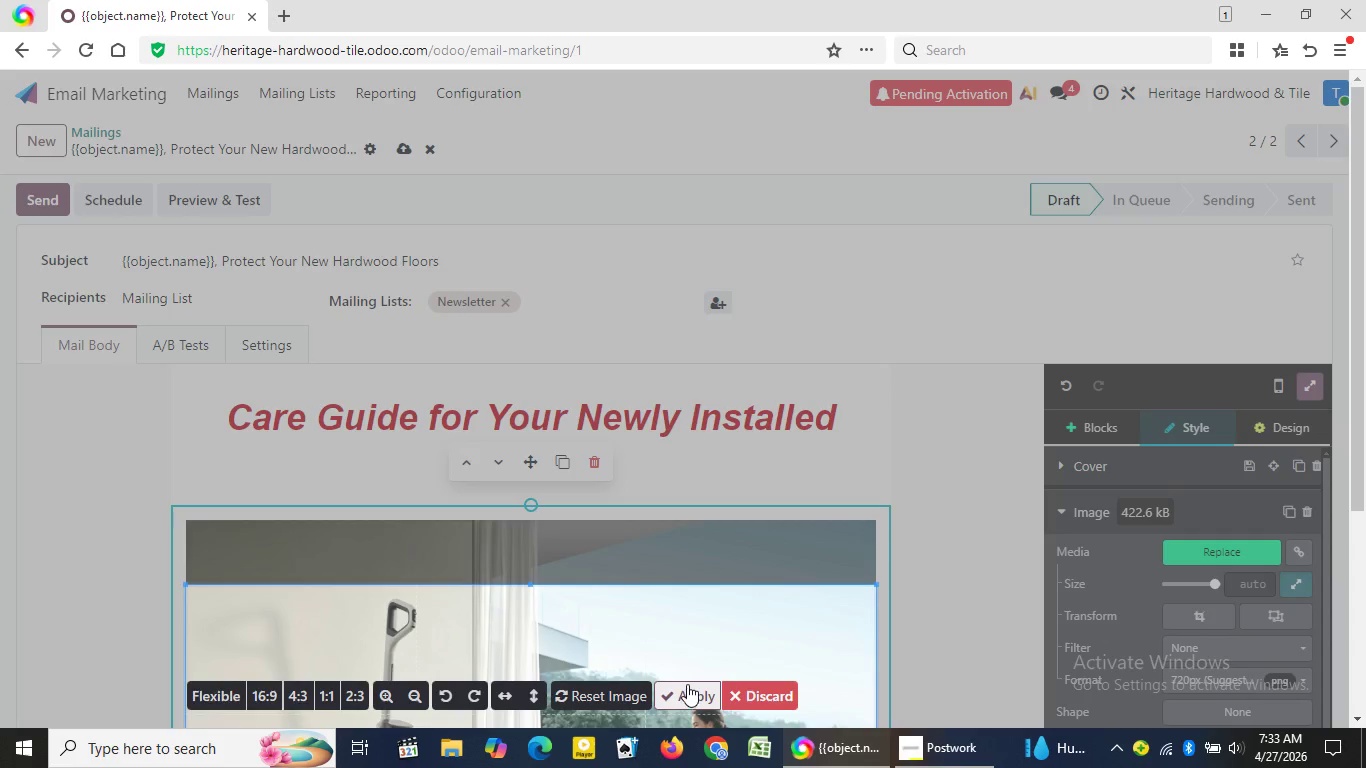 
left_click([687, 690])
 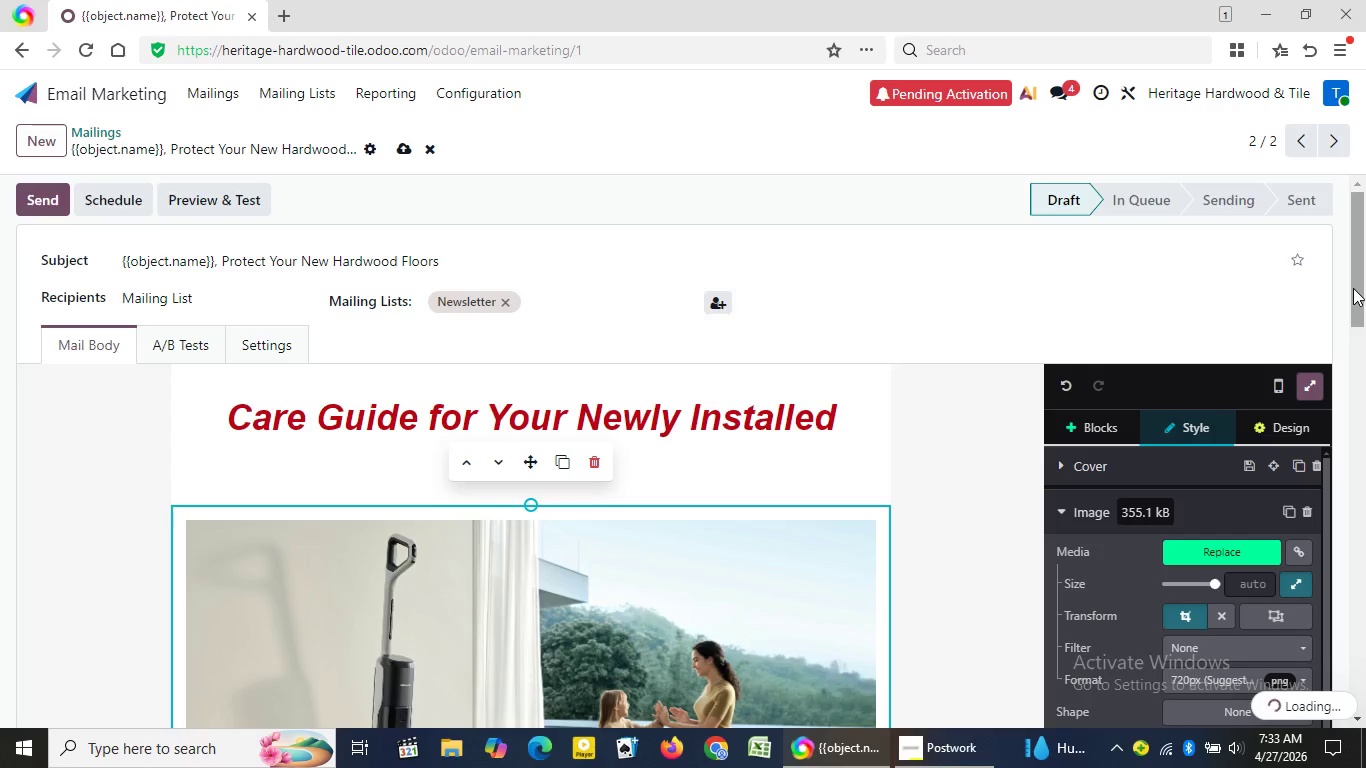 
wait(5.67)
 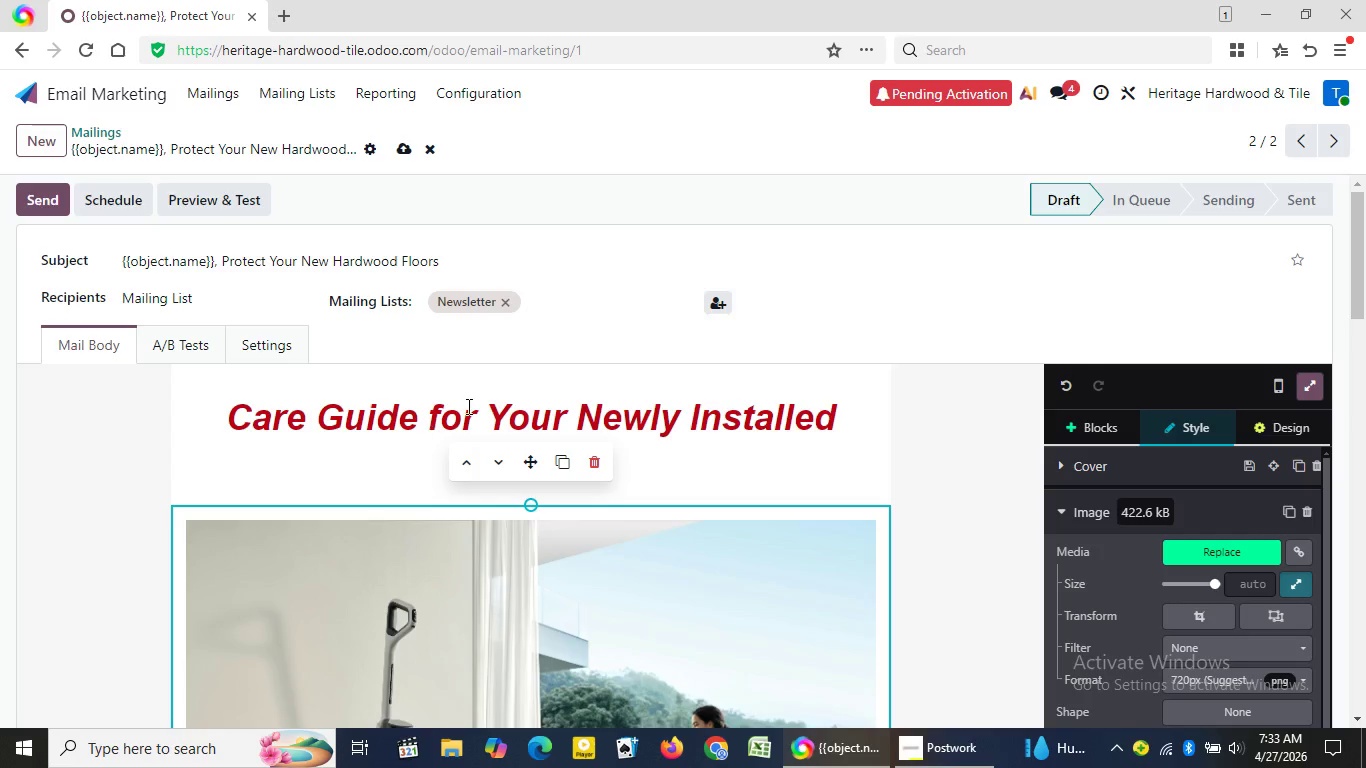 
left_click_drag(start_coordinate=[1359, 283], to_coordinate=[1315, 247])
 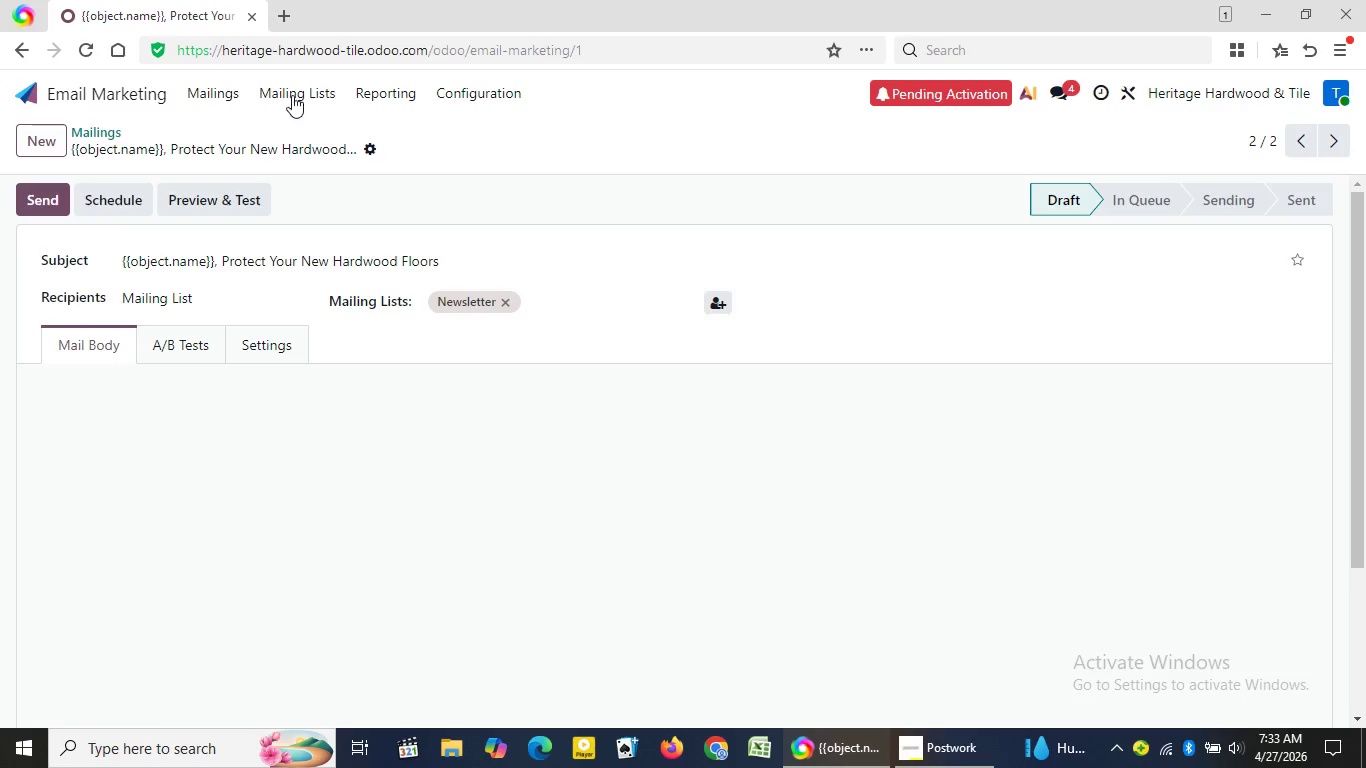 
mouse_move([299, 111])
 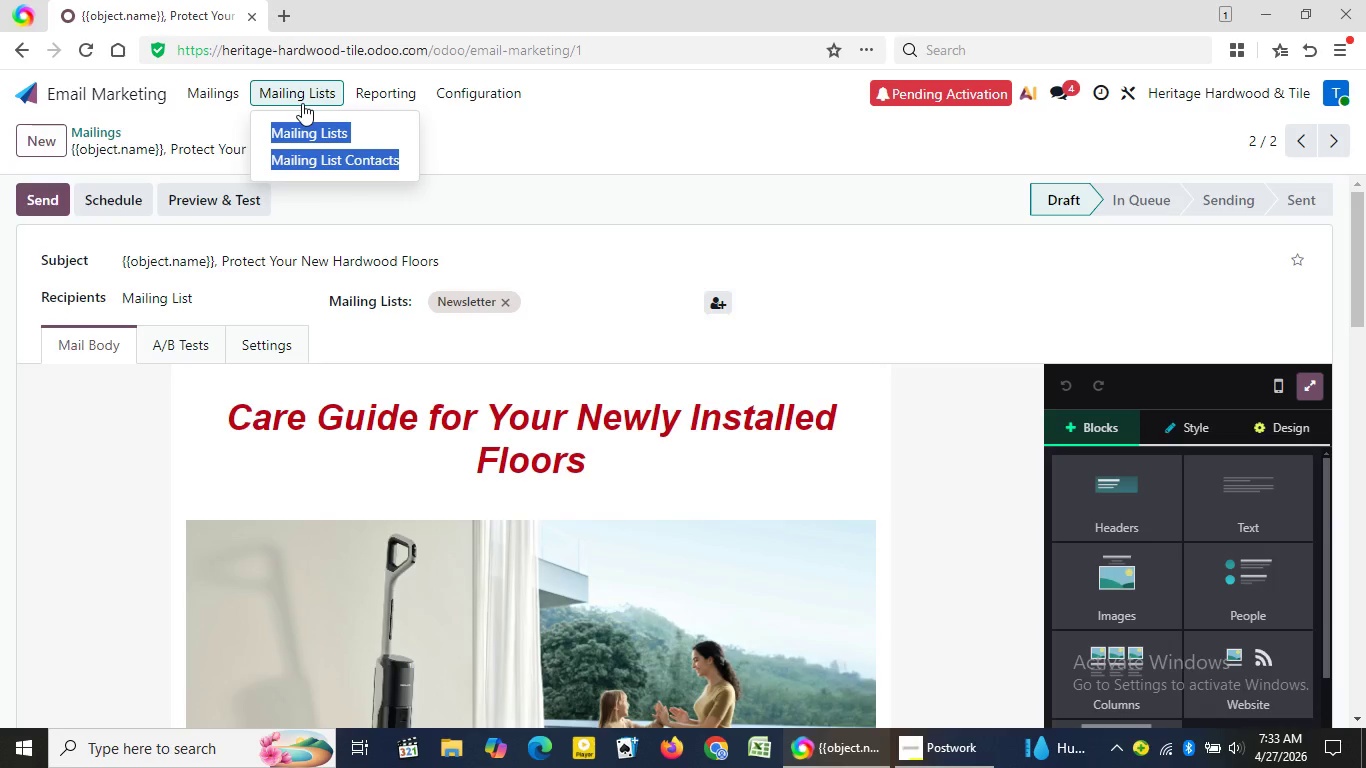 
left_click([302, 103])
 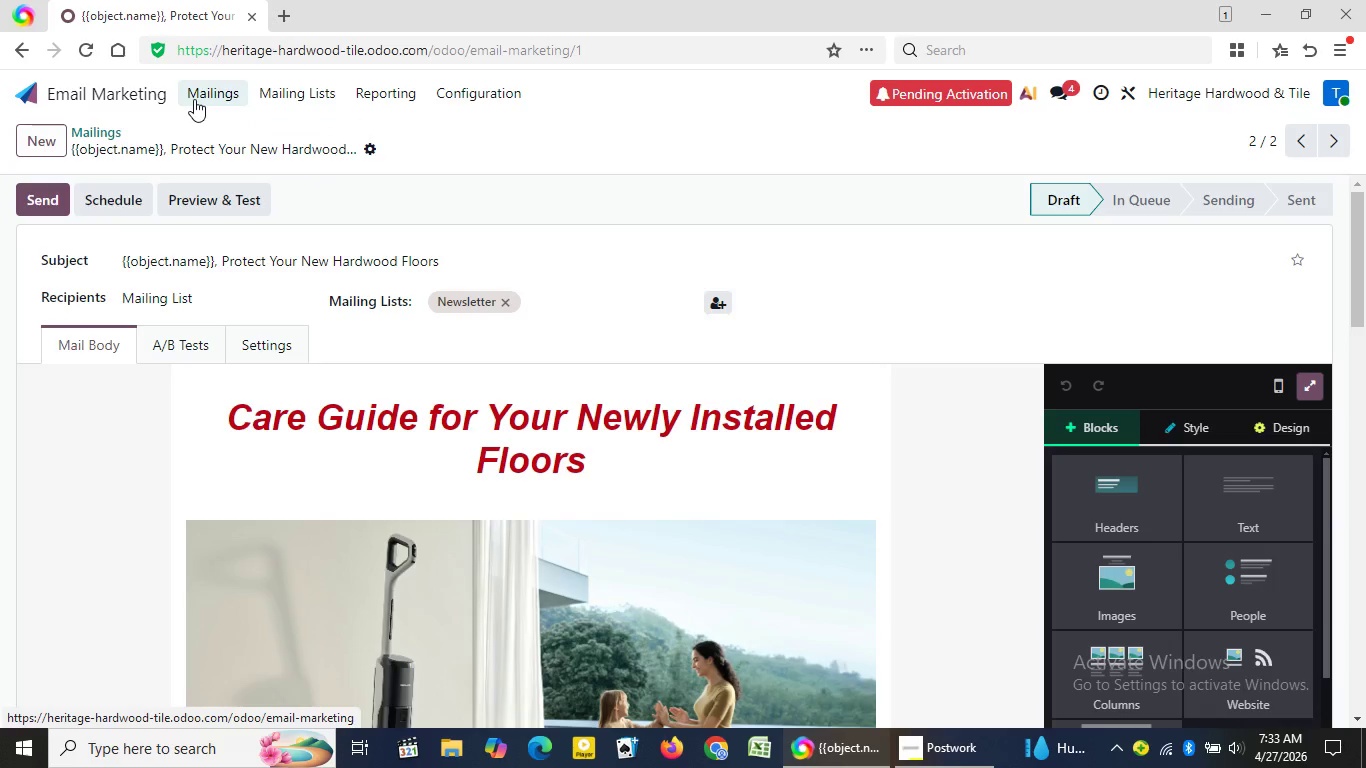 
left_click([194, 99])
 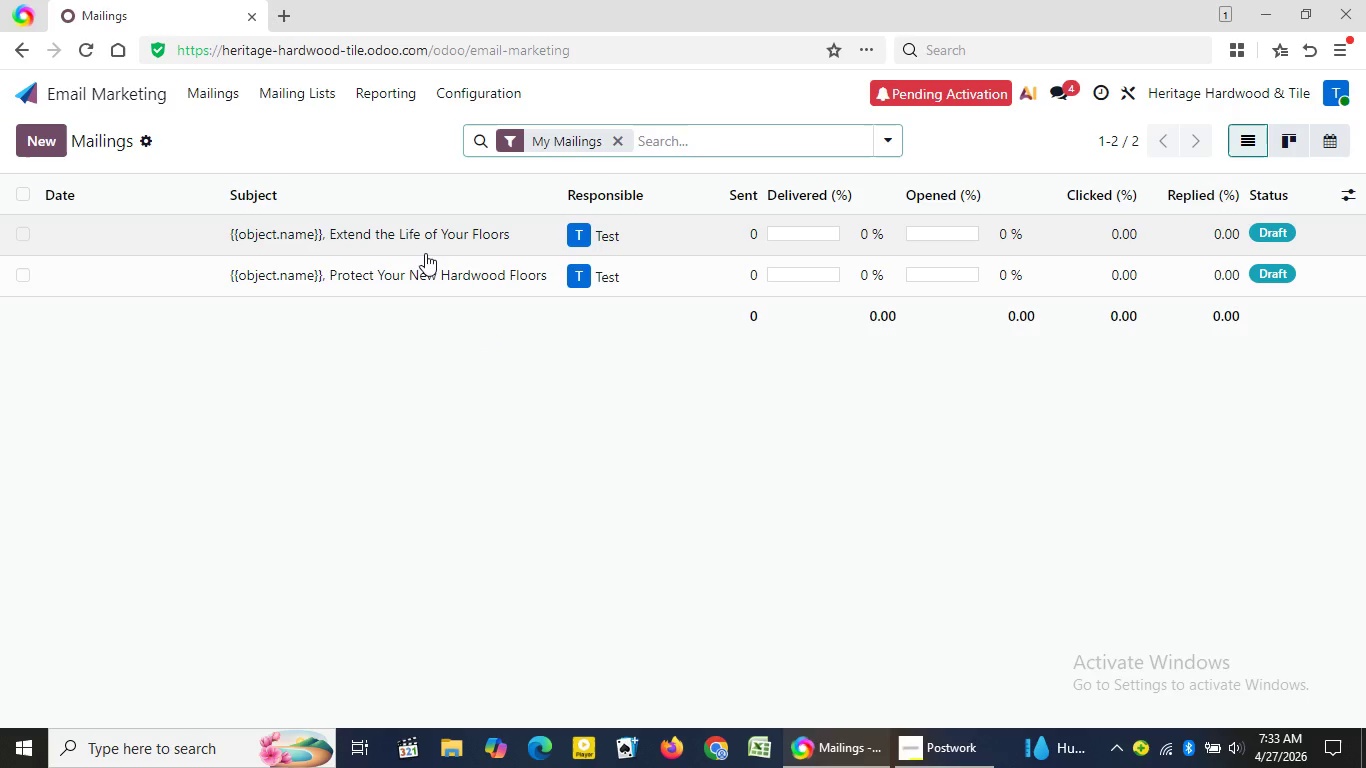 
left_click([425, 253])
 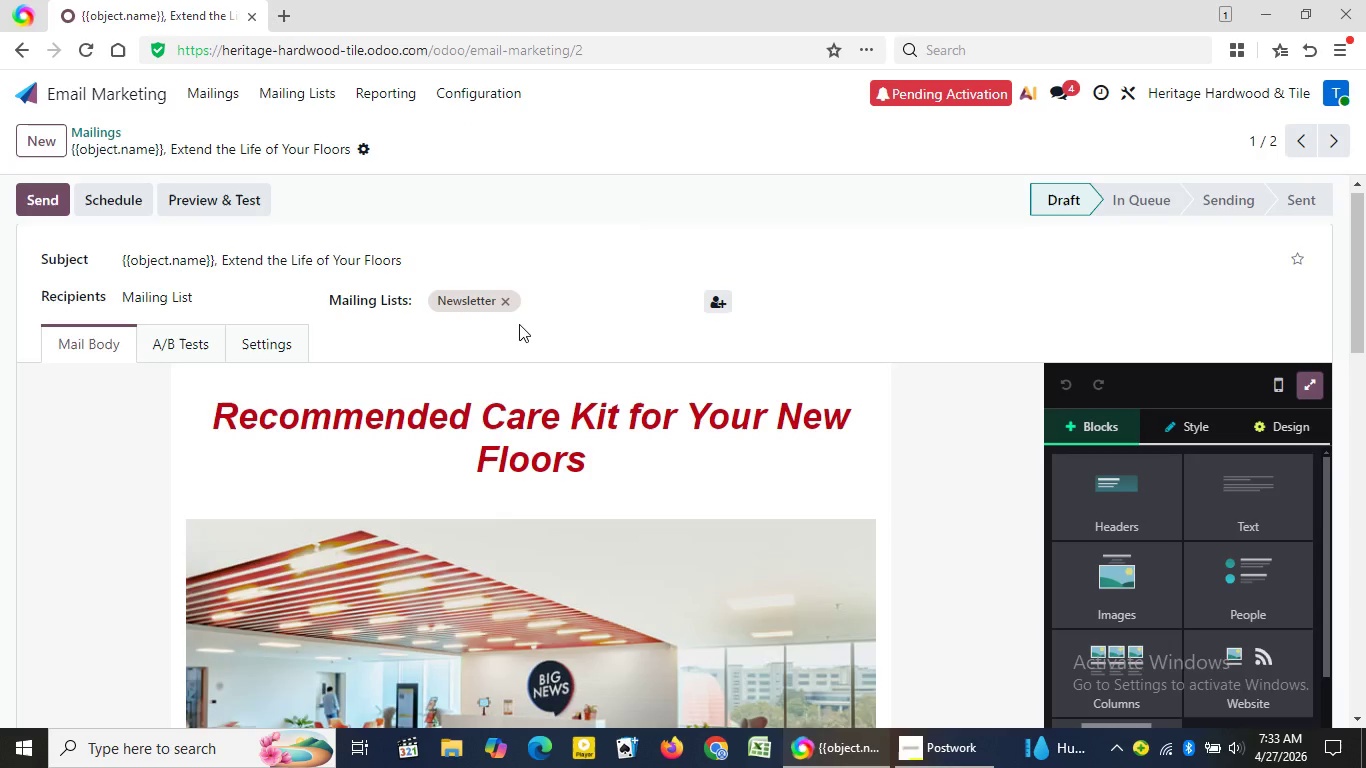 
scroll: coordinate [519, 324], scroll_direction: down, amount: 7.0
 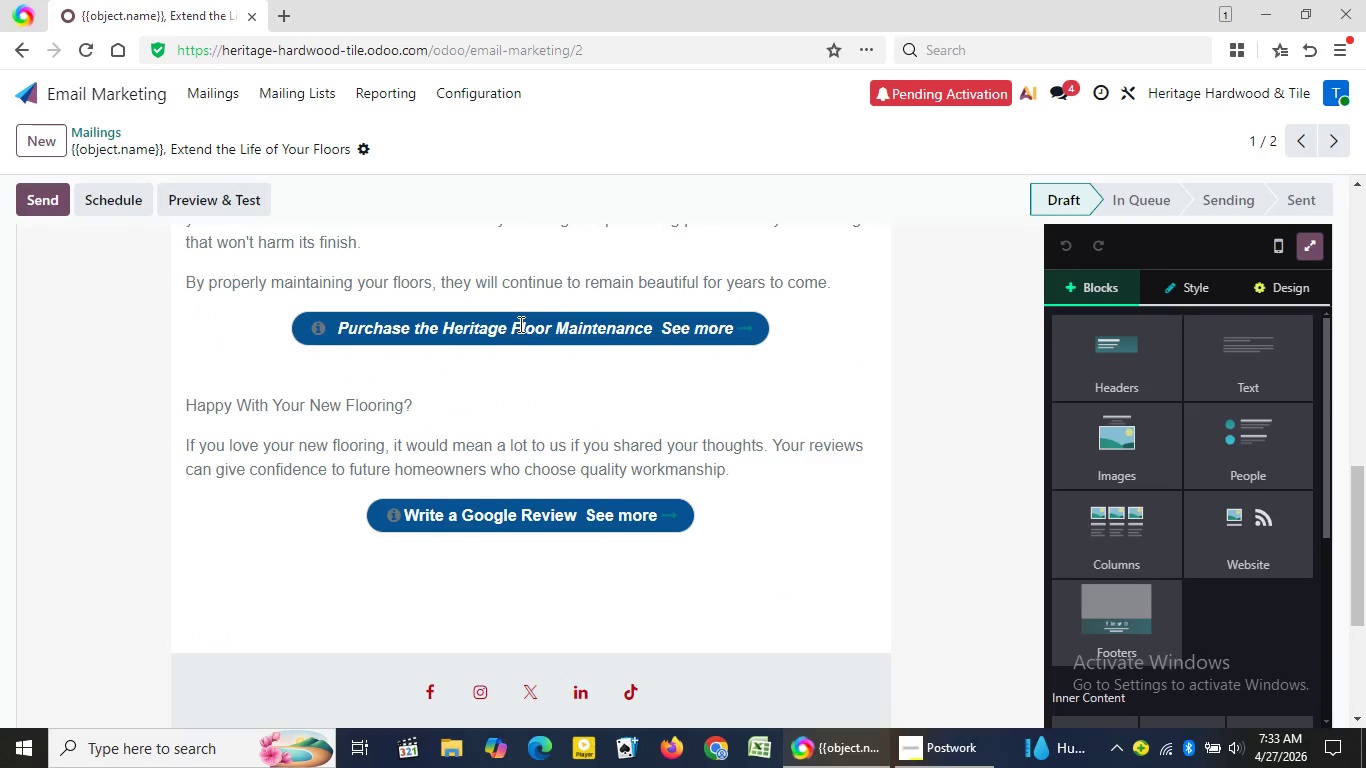 
scroll: coordinate [519, 324], scroll_direction: up, amount: 1.0
 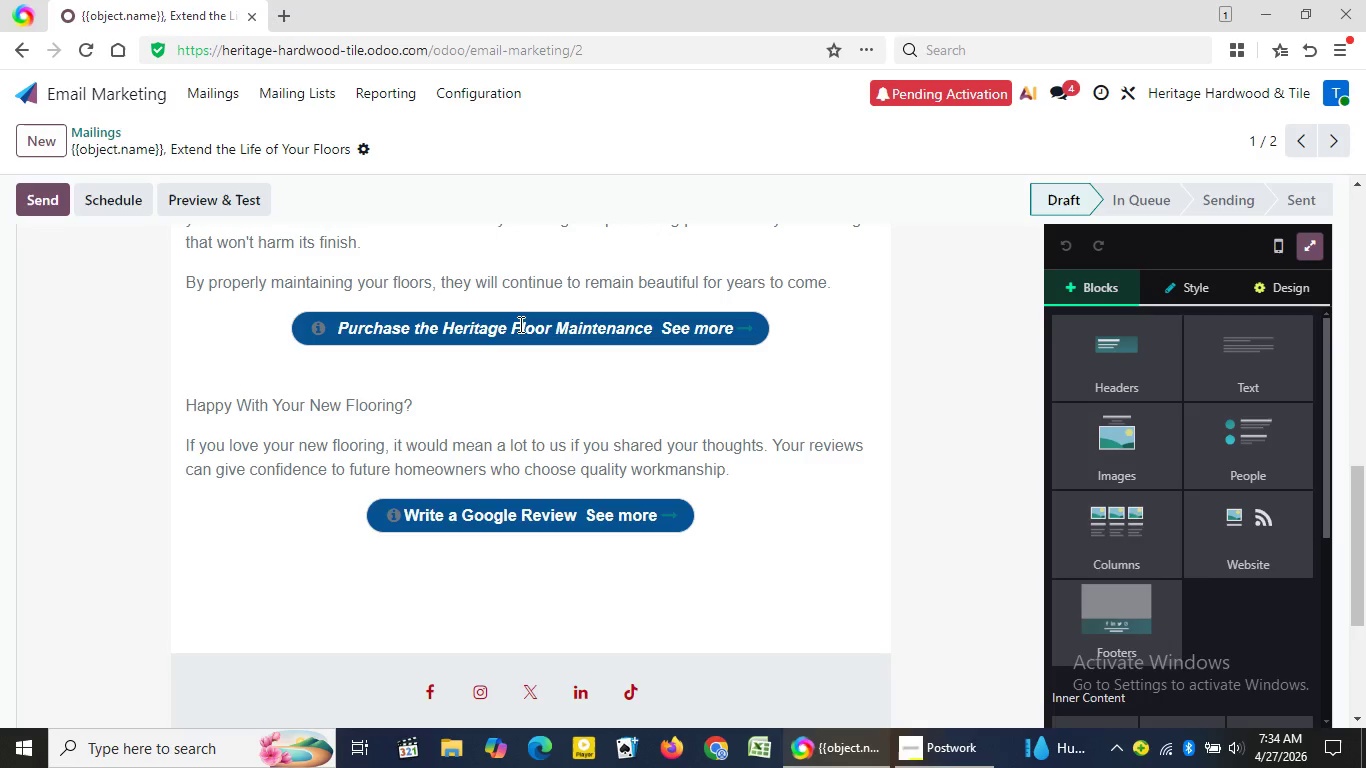 
wait(12.61)
 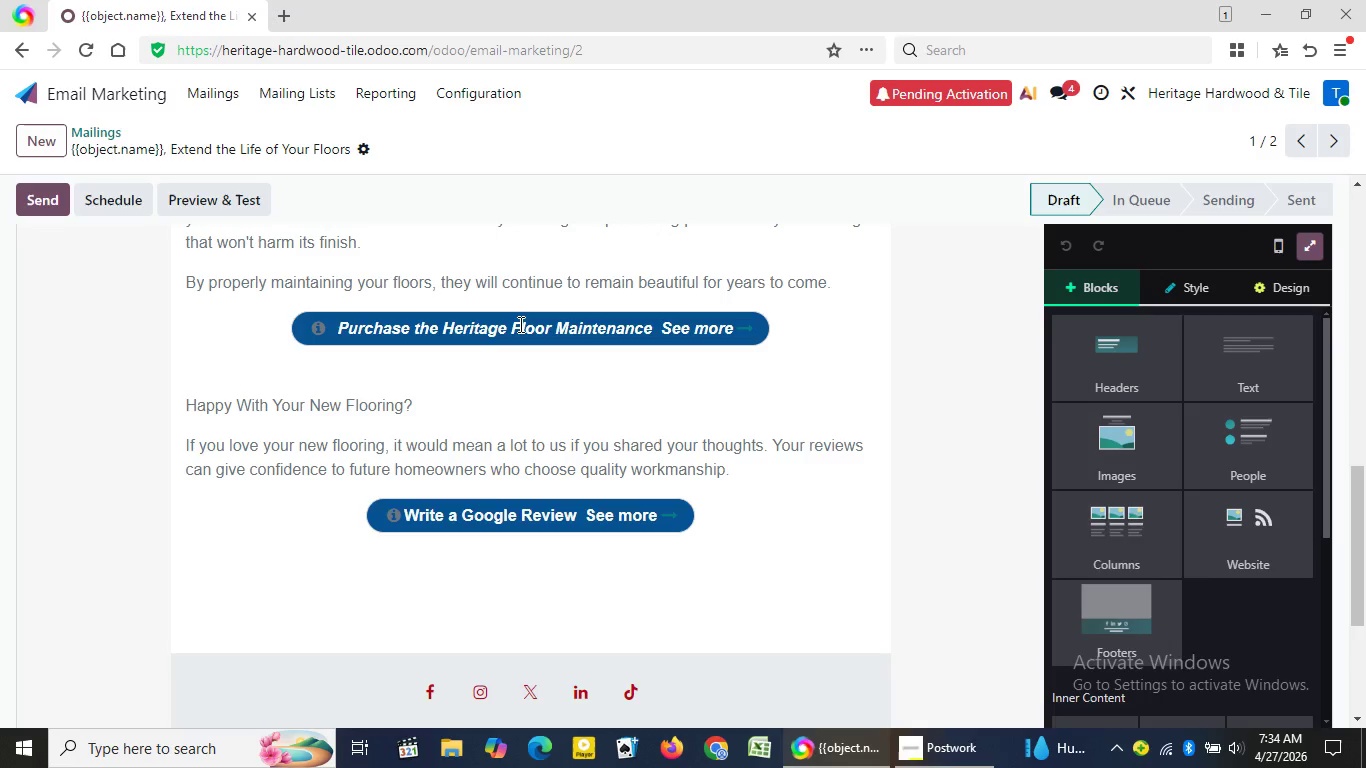 
left_click_drag(start_coordinate=[1360, 472], to_coordinate=[1351, 277])
 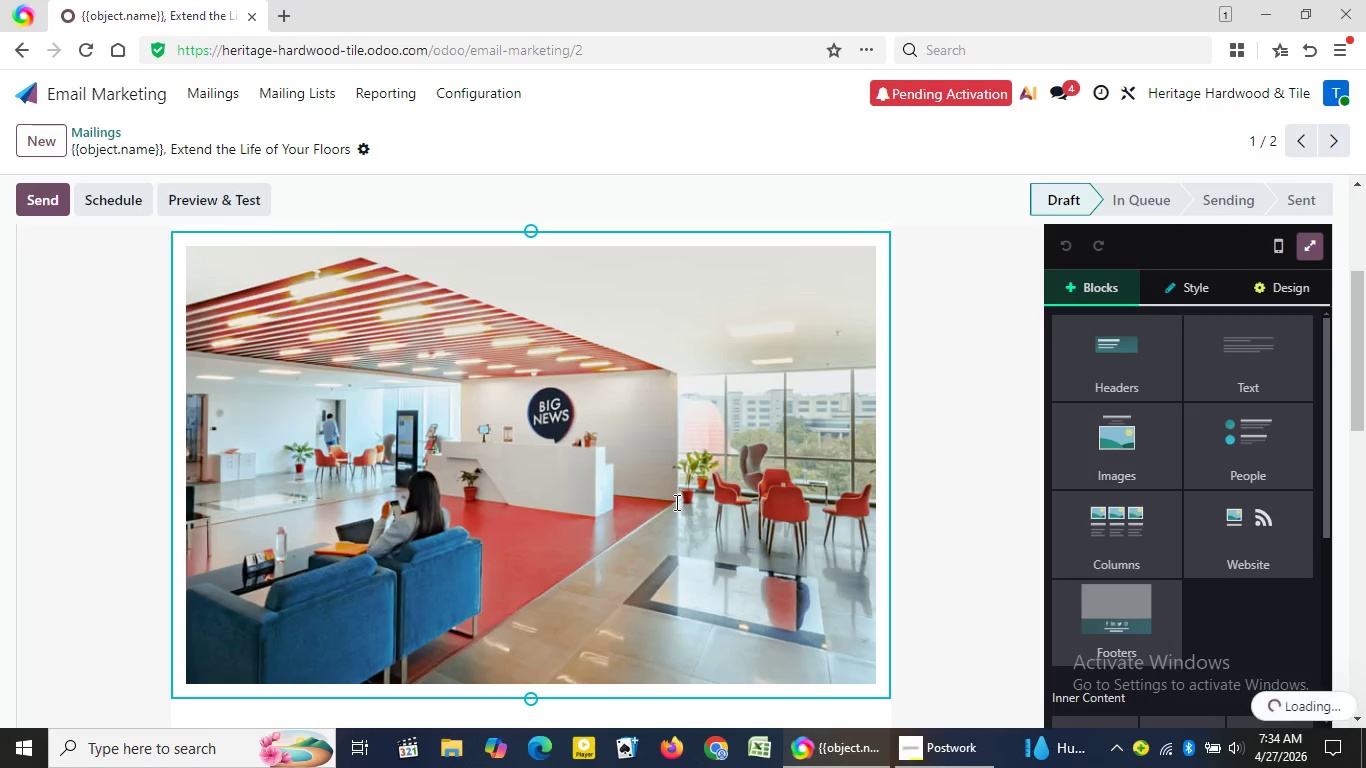 
double_click([675, 502])
 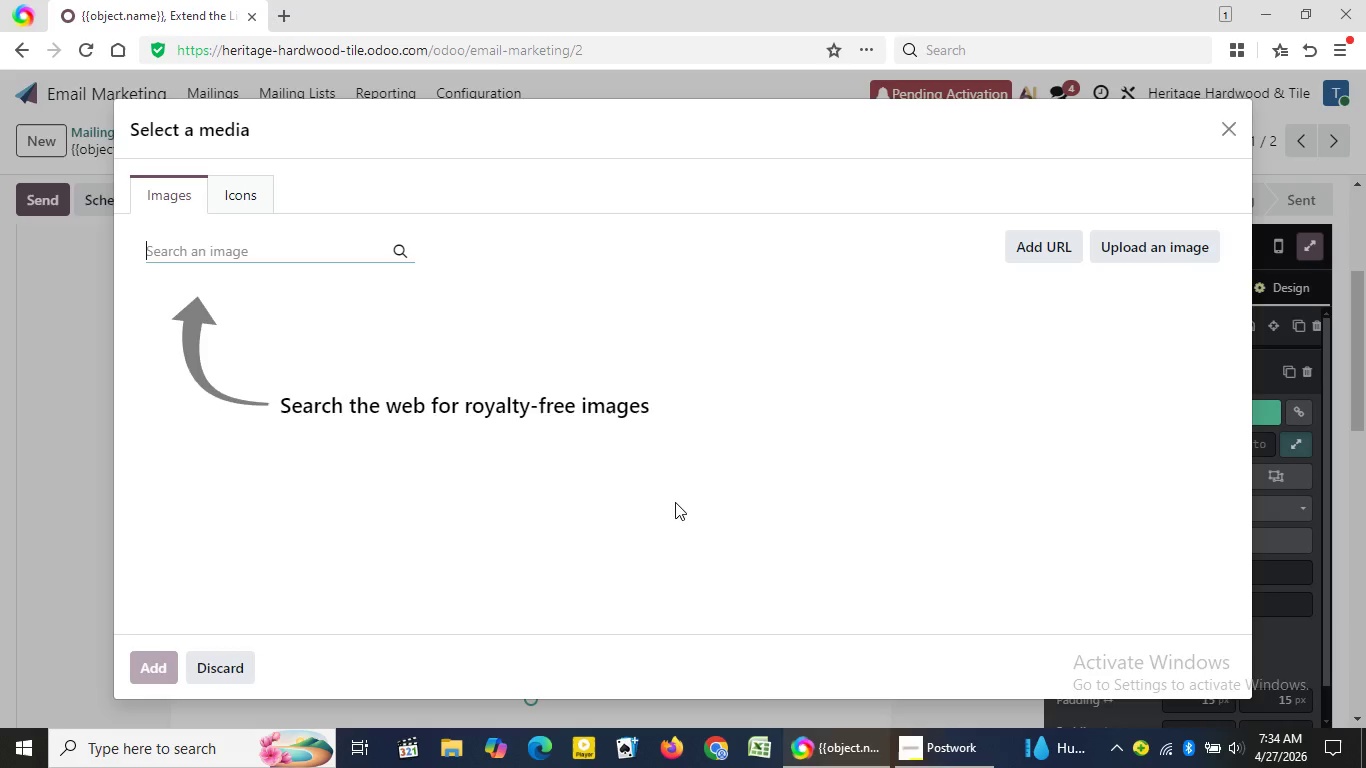 
wait(5.66)
 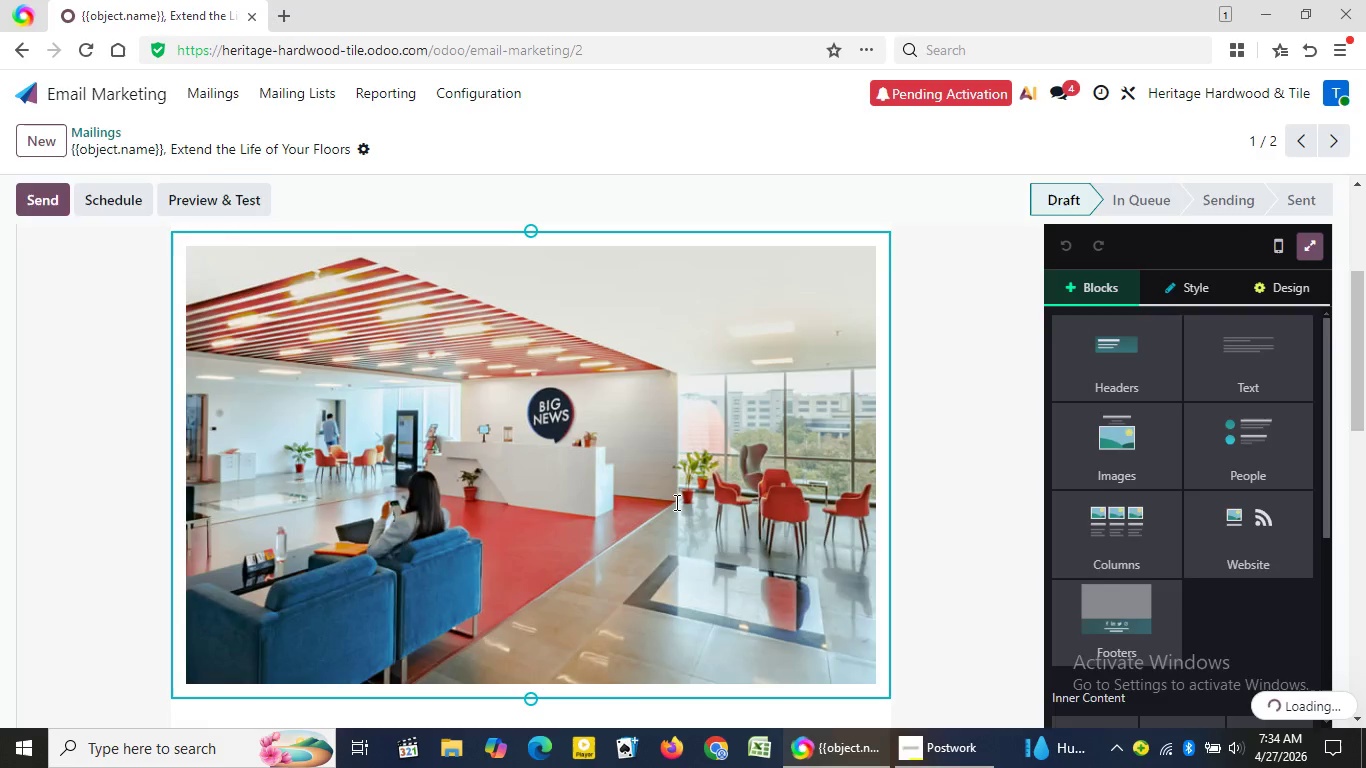 
type(cl)
 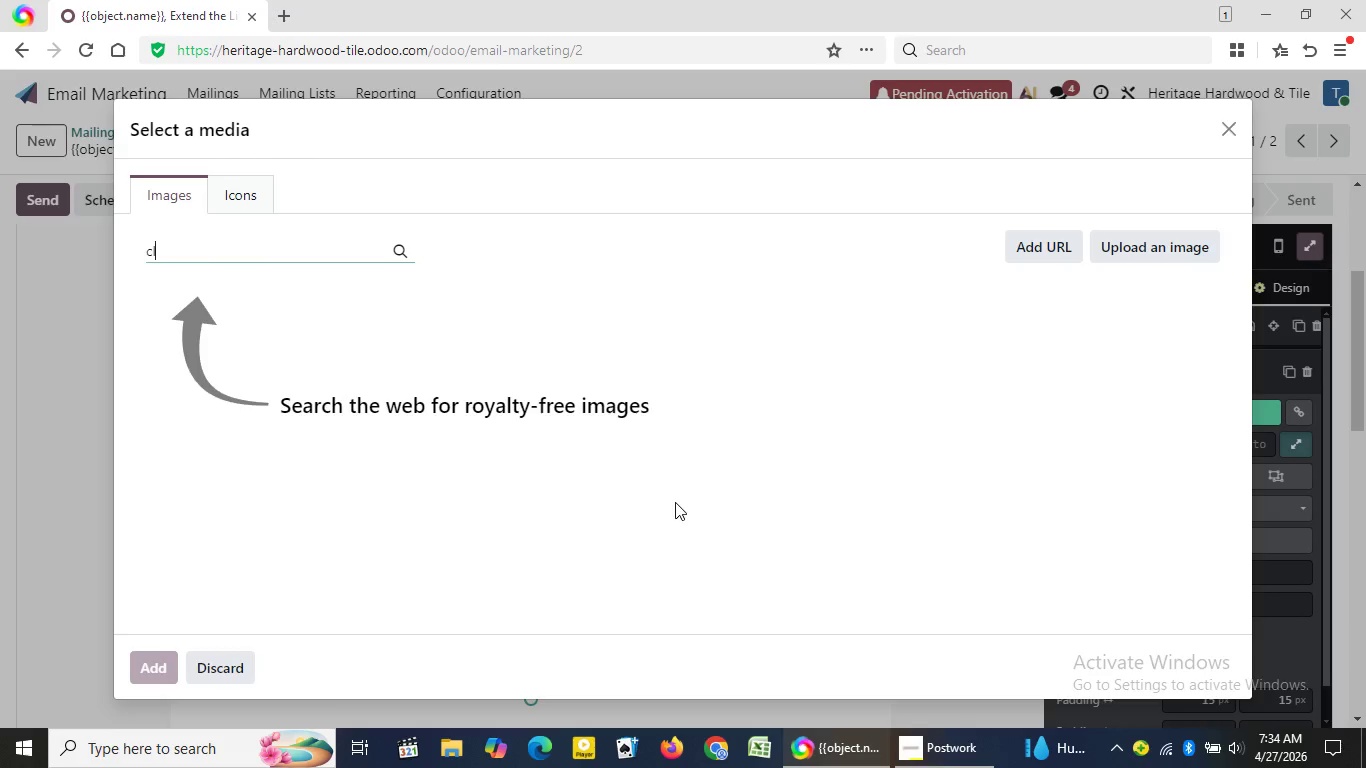 
type(eaning hardwood floor)
 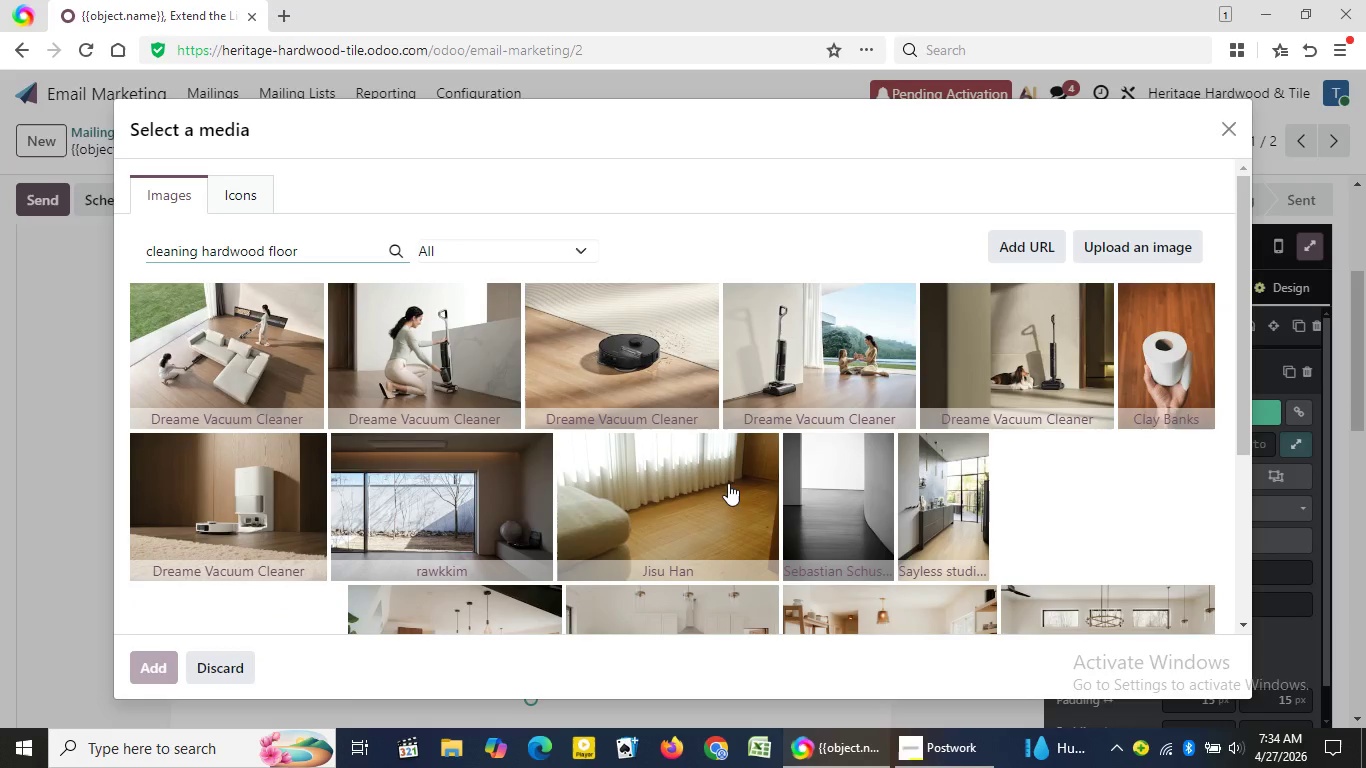 
wait(13.52)
 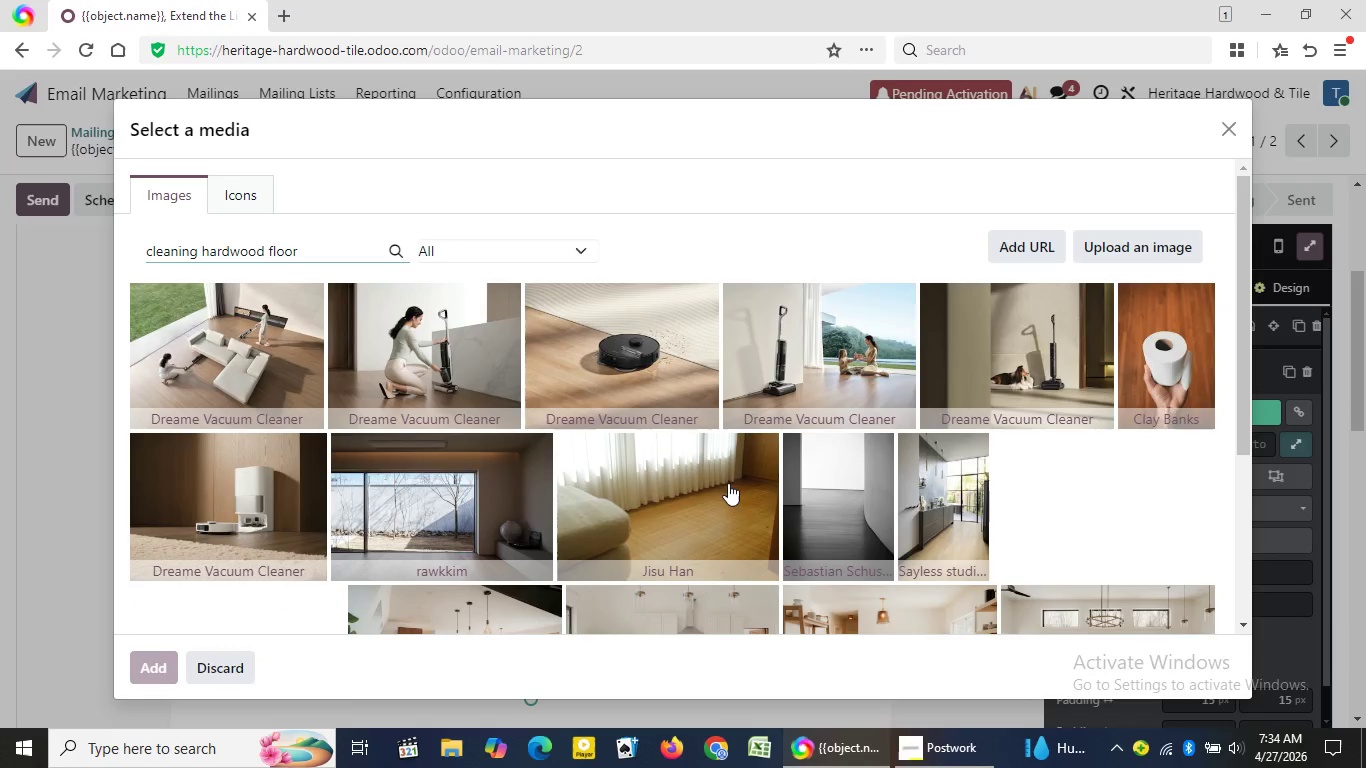 
left_click([875, 341])
 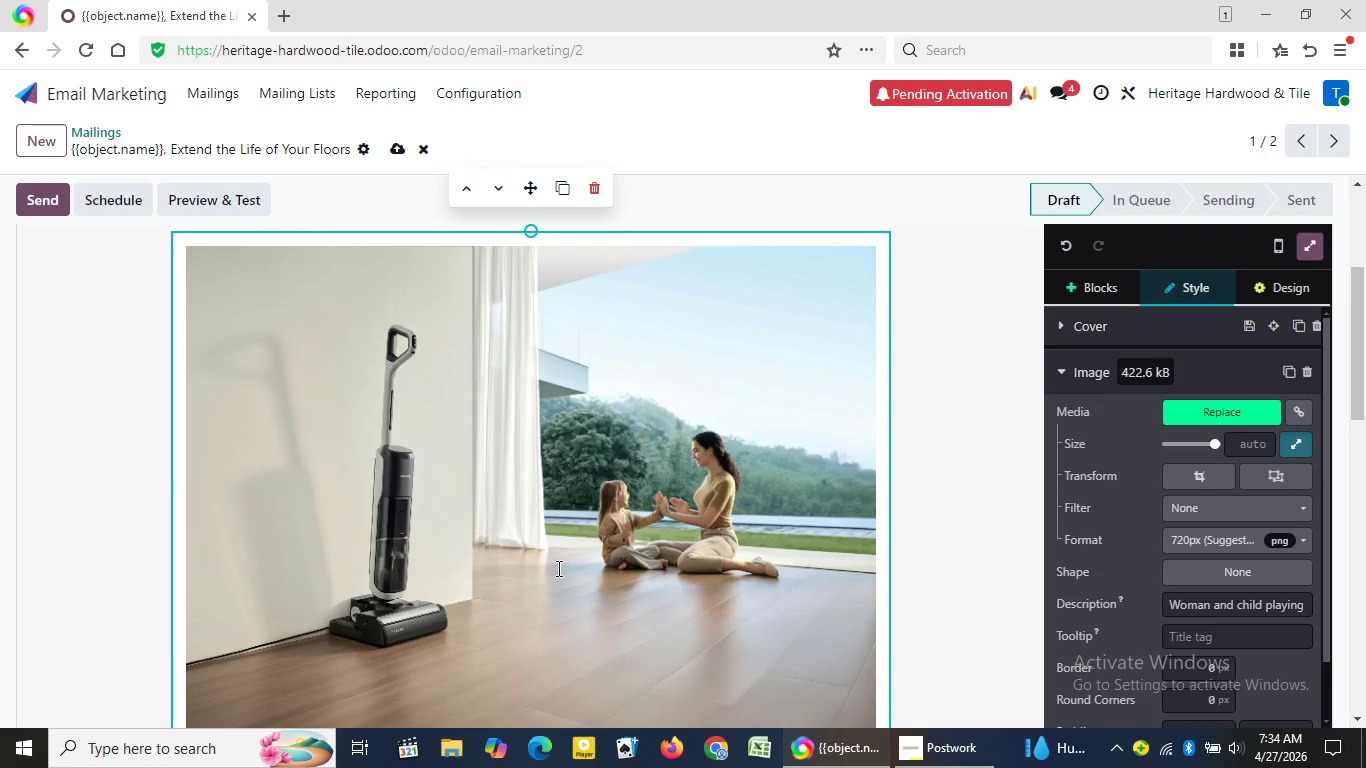 
wait(11.55)
 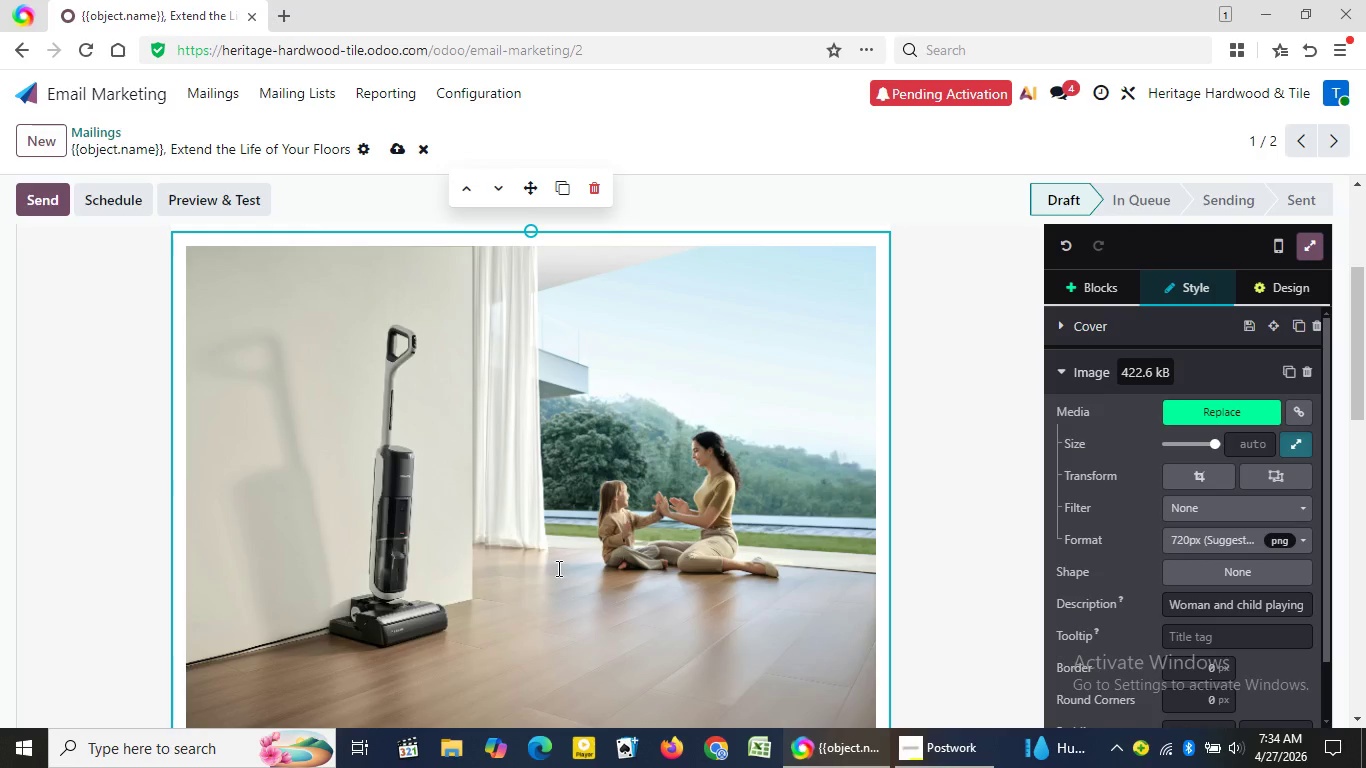 
left_click([1209, 476])
 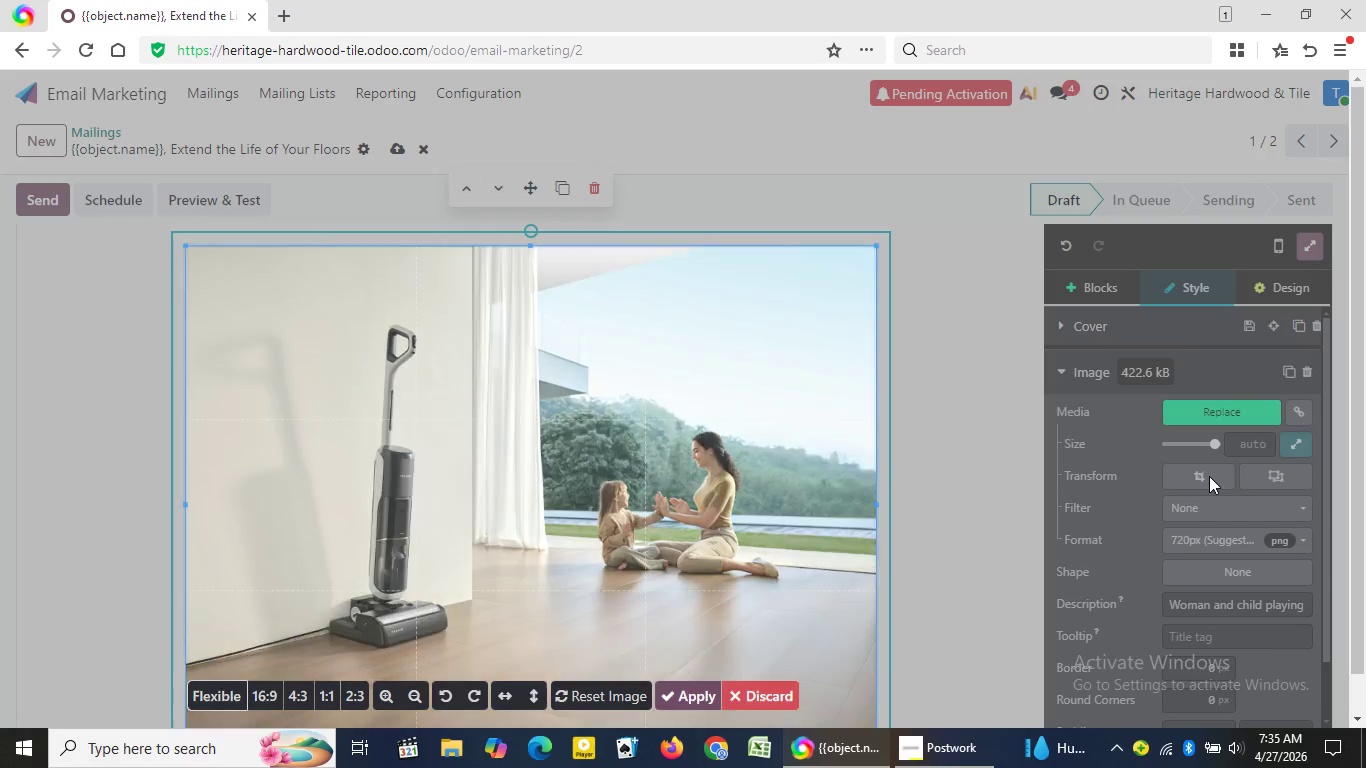 
wait(8.02)
 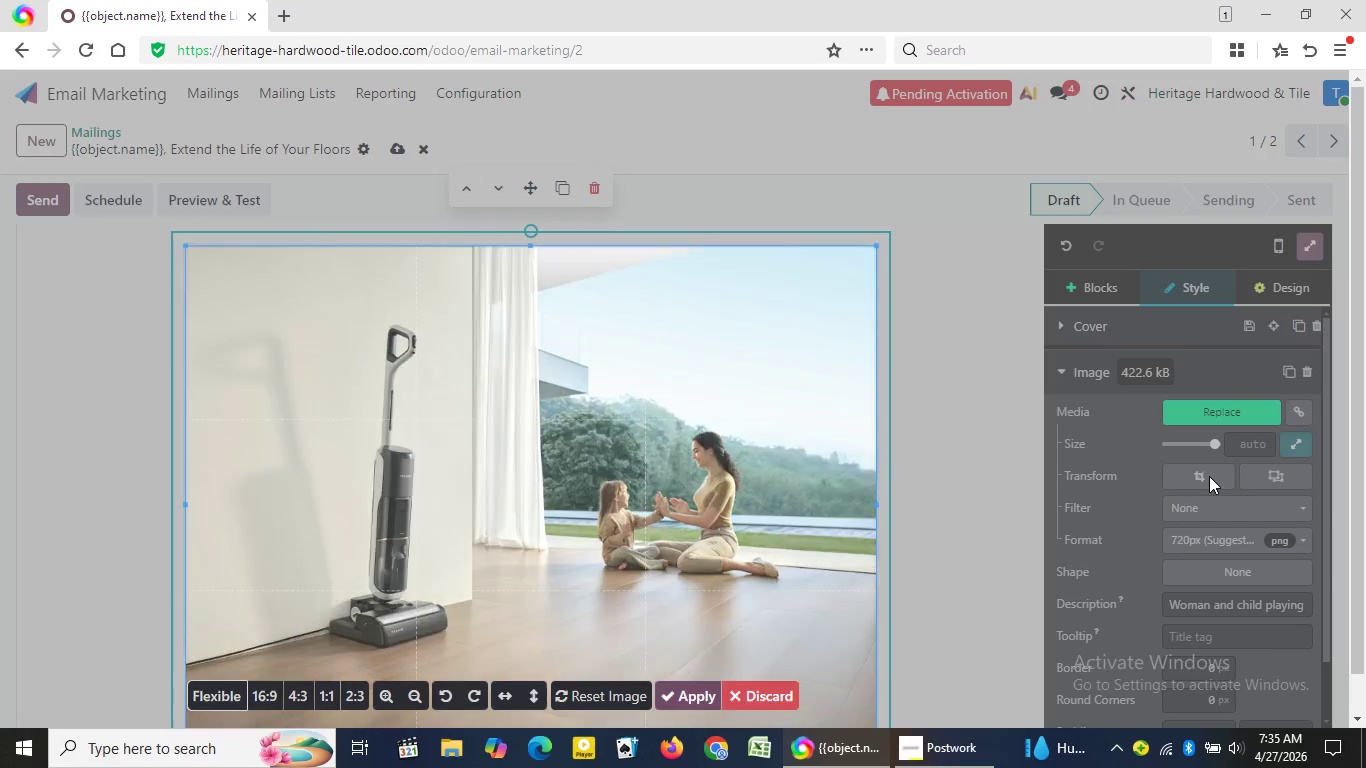 
left_click([267, 695])
 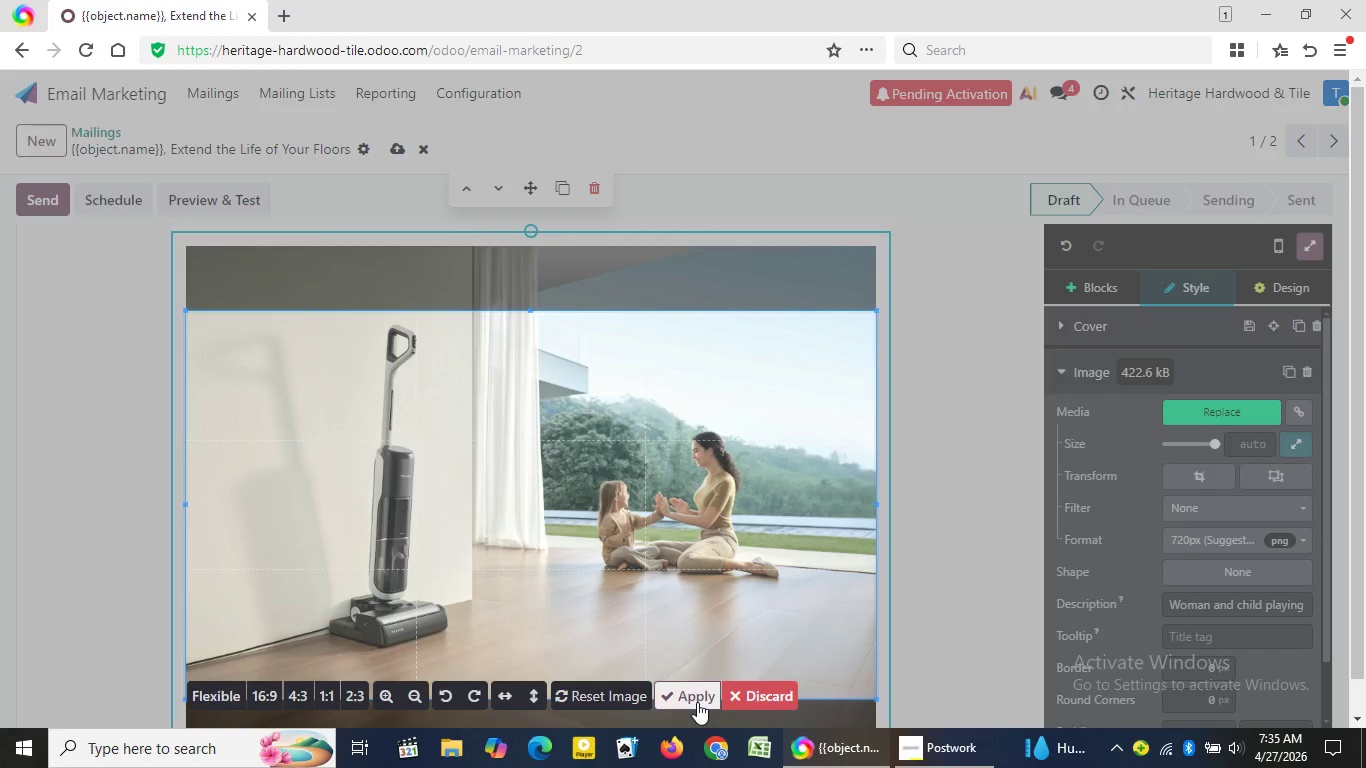 
left_click([697, 702])
 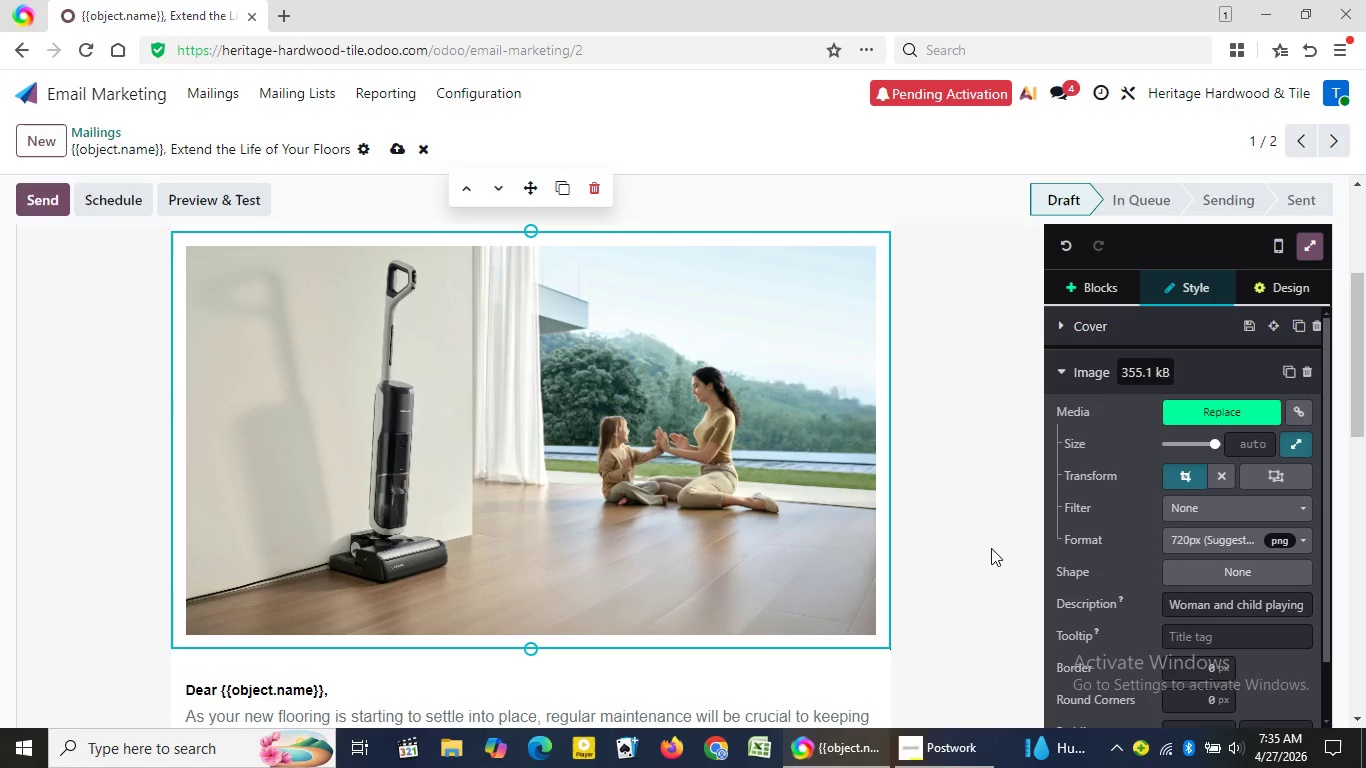 
left_click([991, 548])
 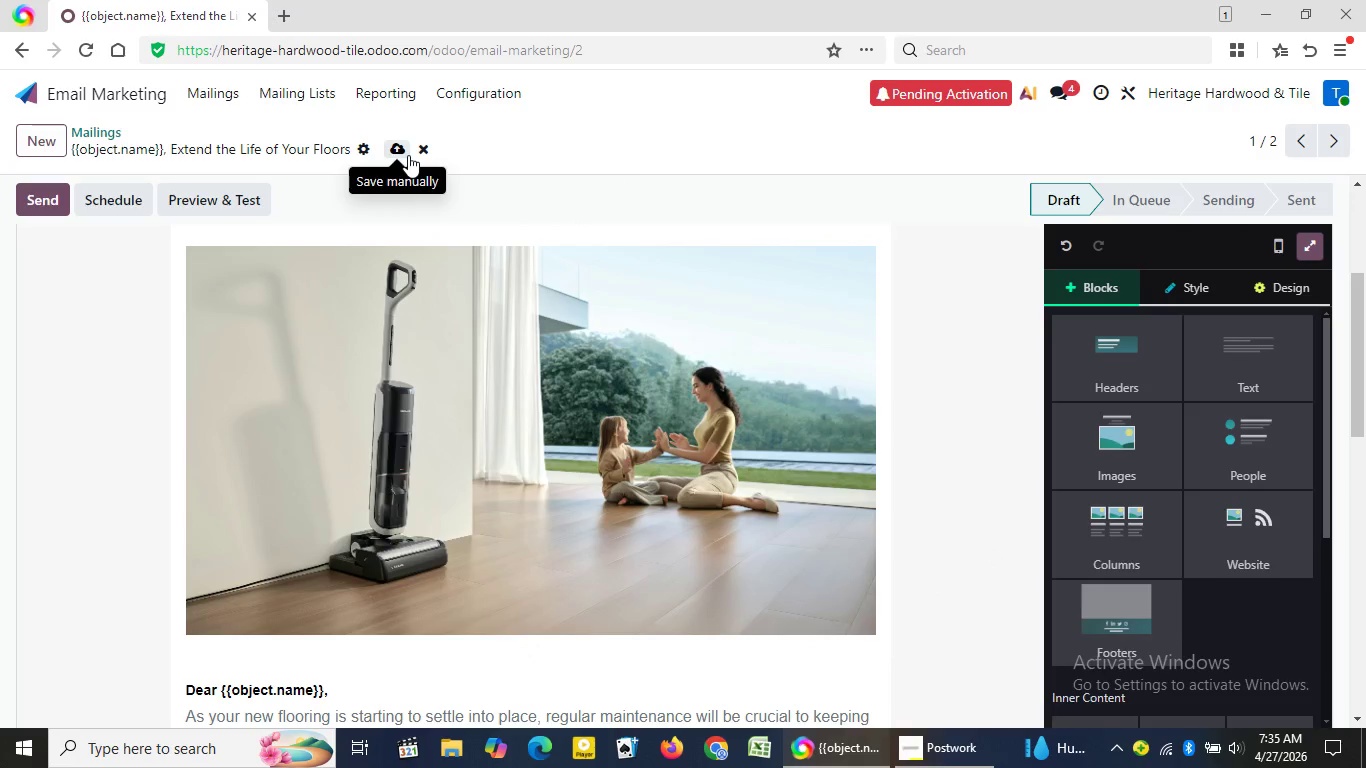 
left_click([408, 155])
 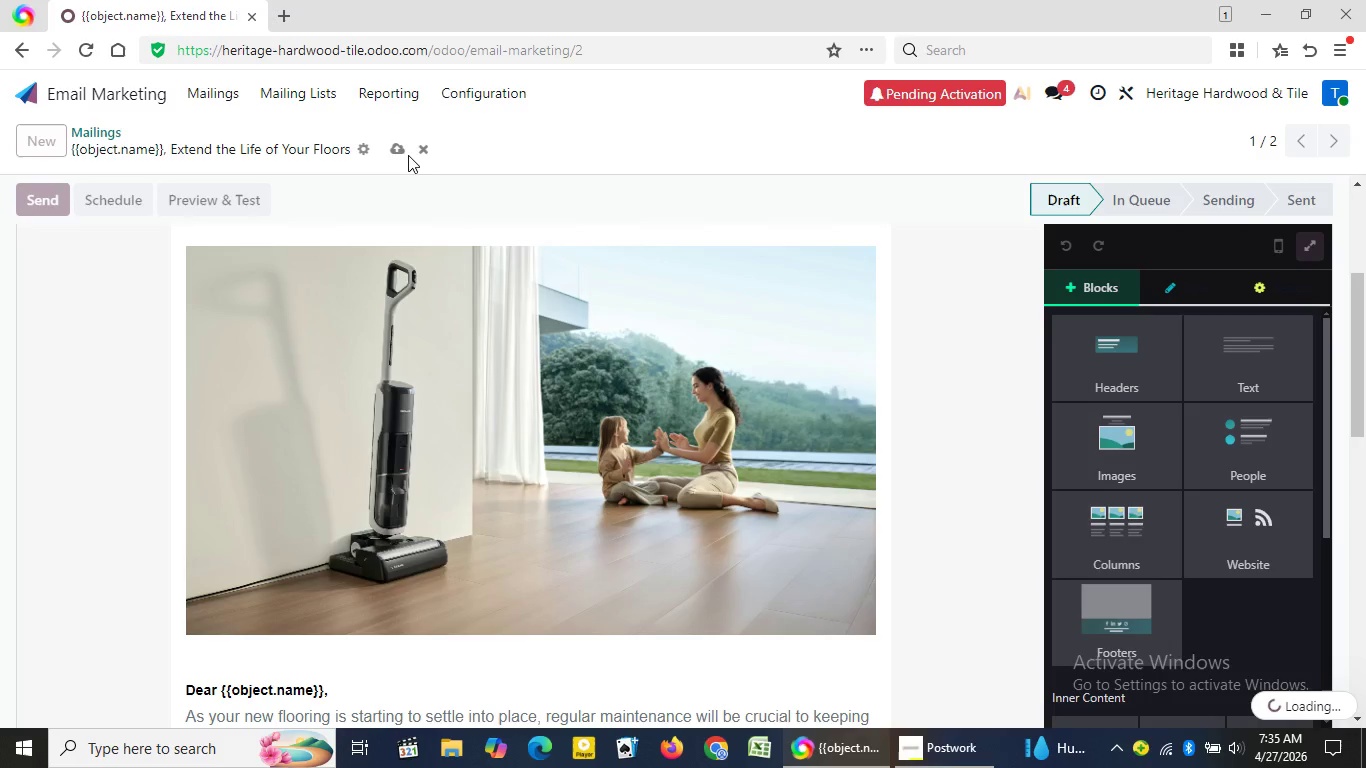 
wait(8.26)
 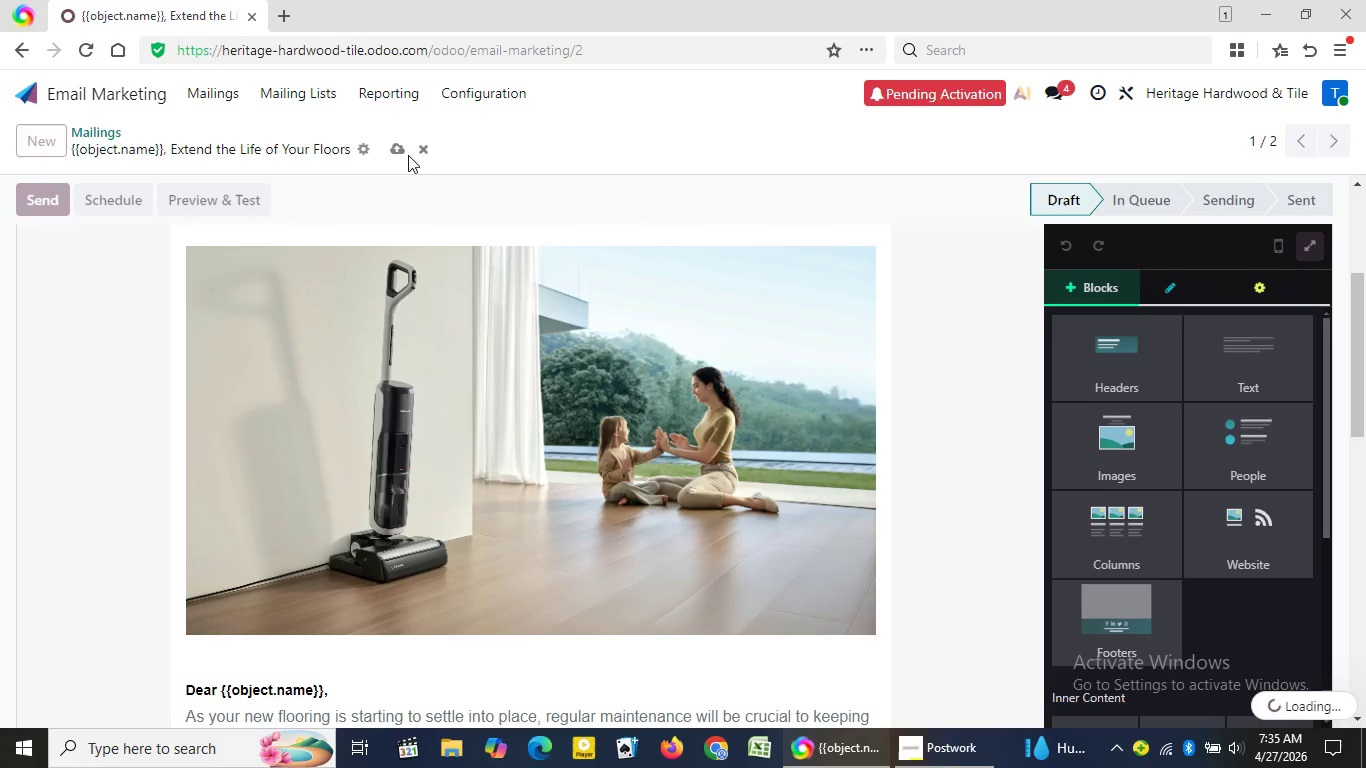 
mouse_move([360, 138])
 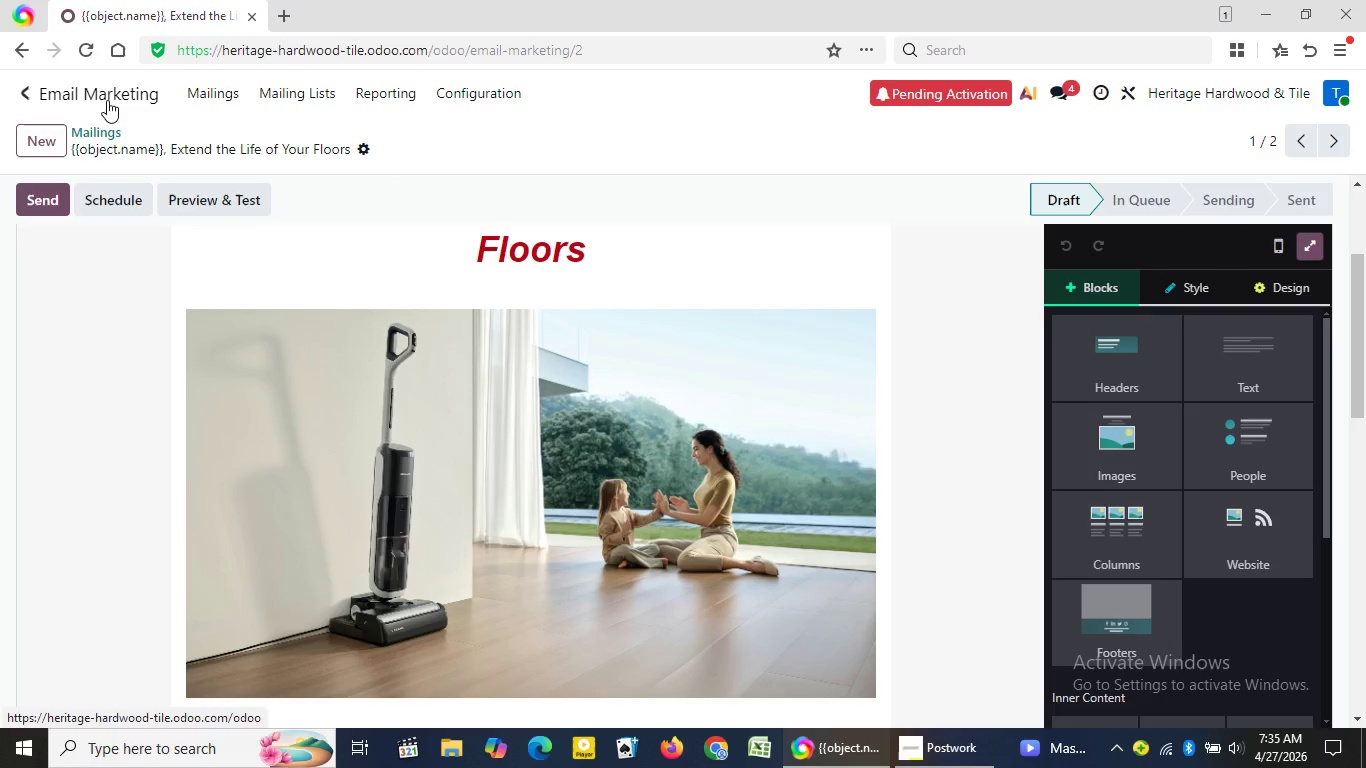 
left_click([107, 100])
 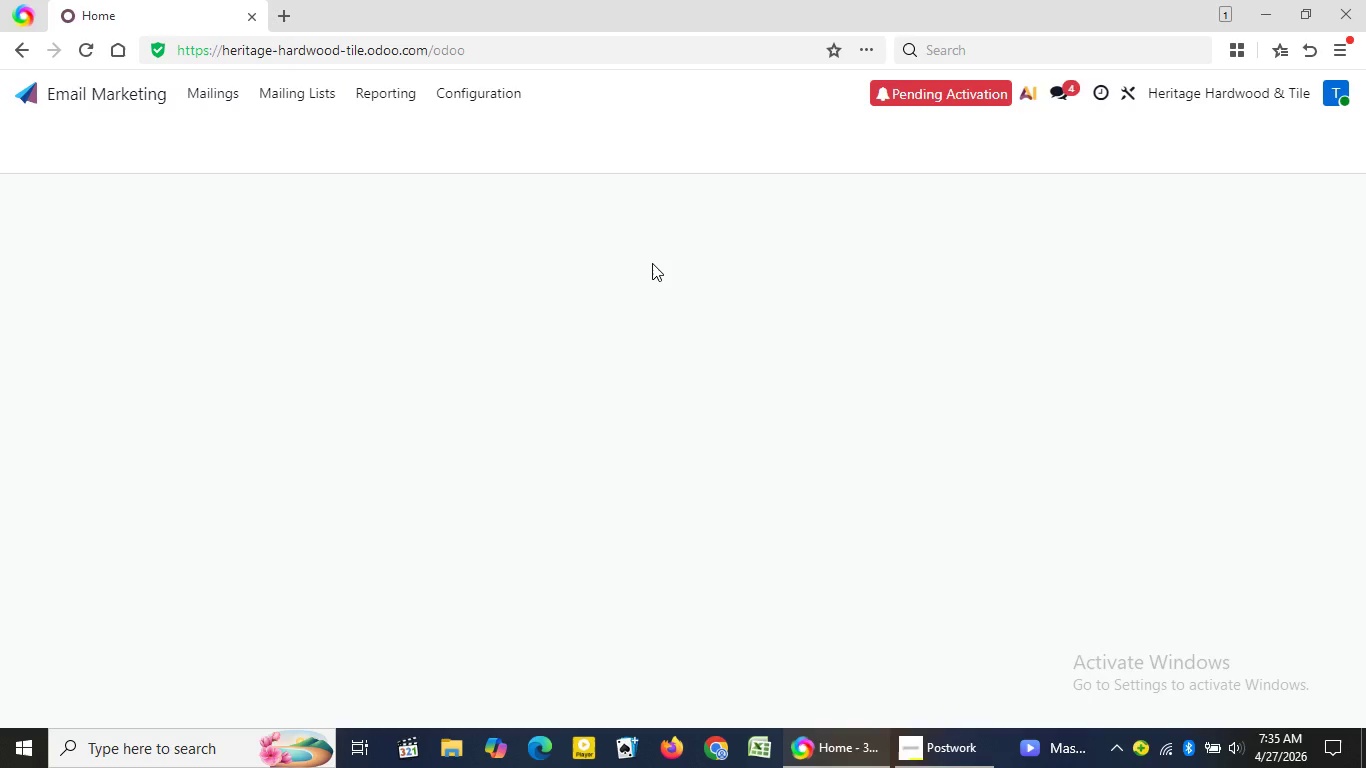 
left_click([652, 263])
 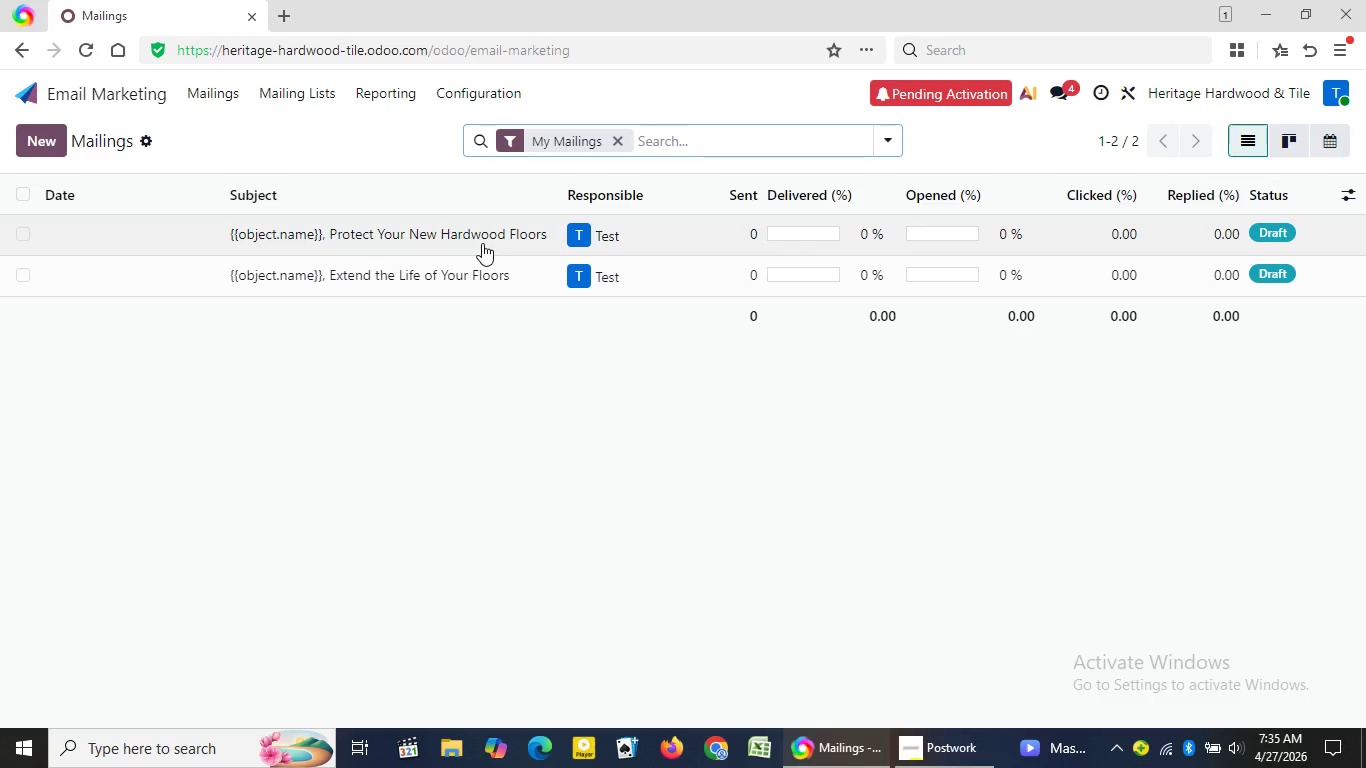 
left_click([482, 243])
 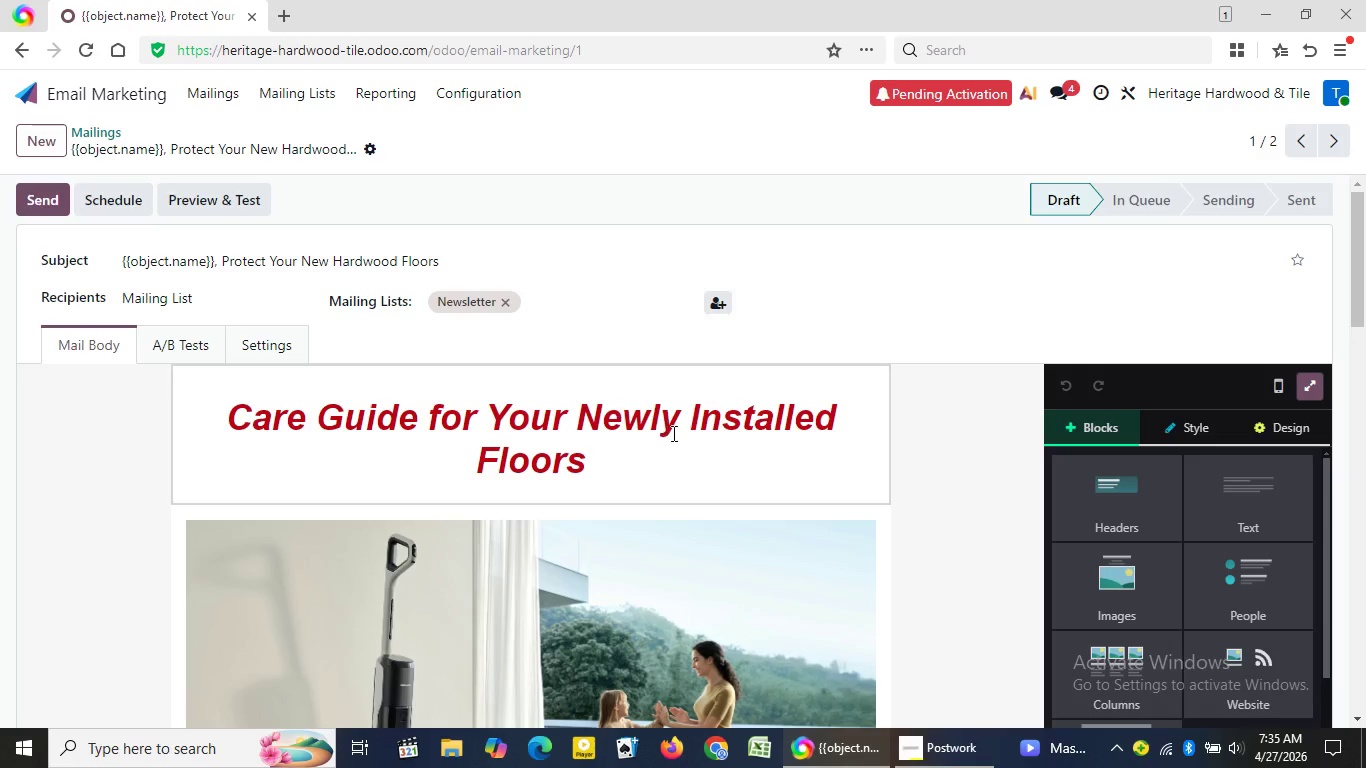 
wait(8.91)
 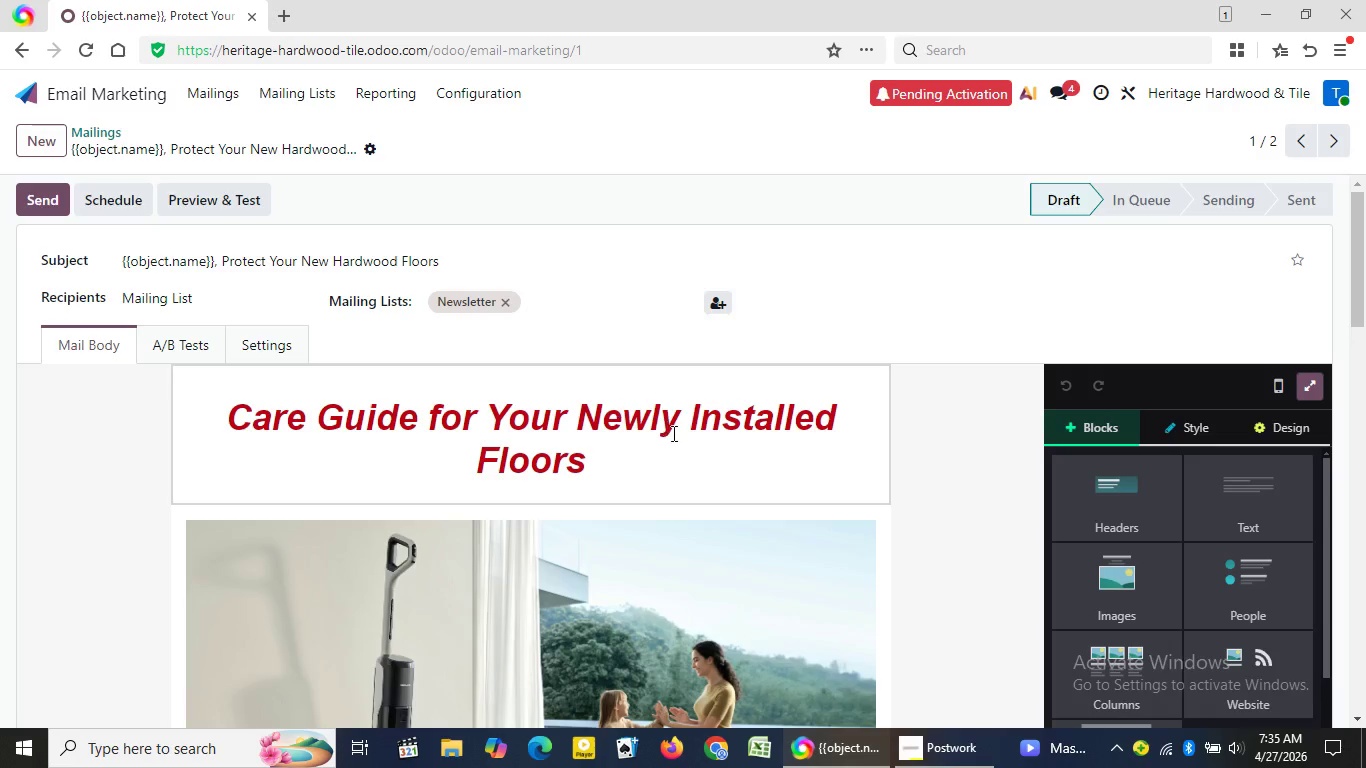 
double_click([725, 635])
 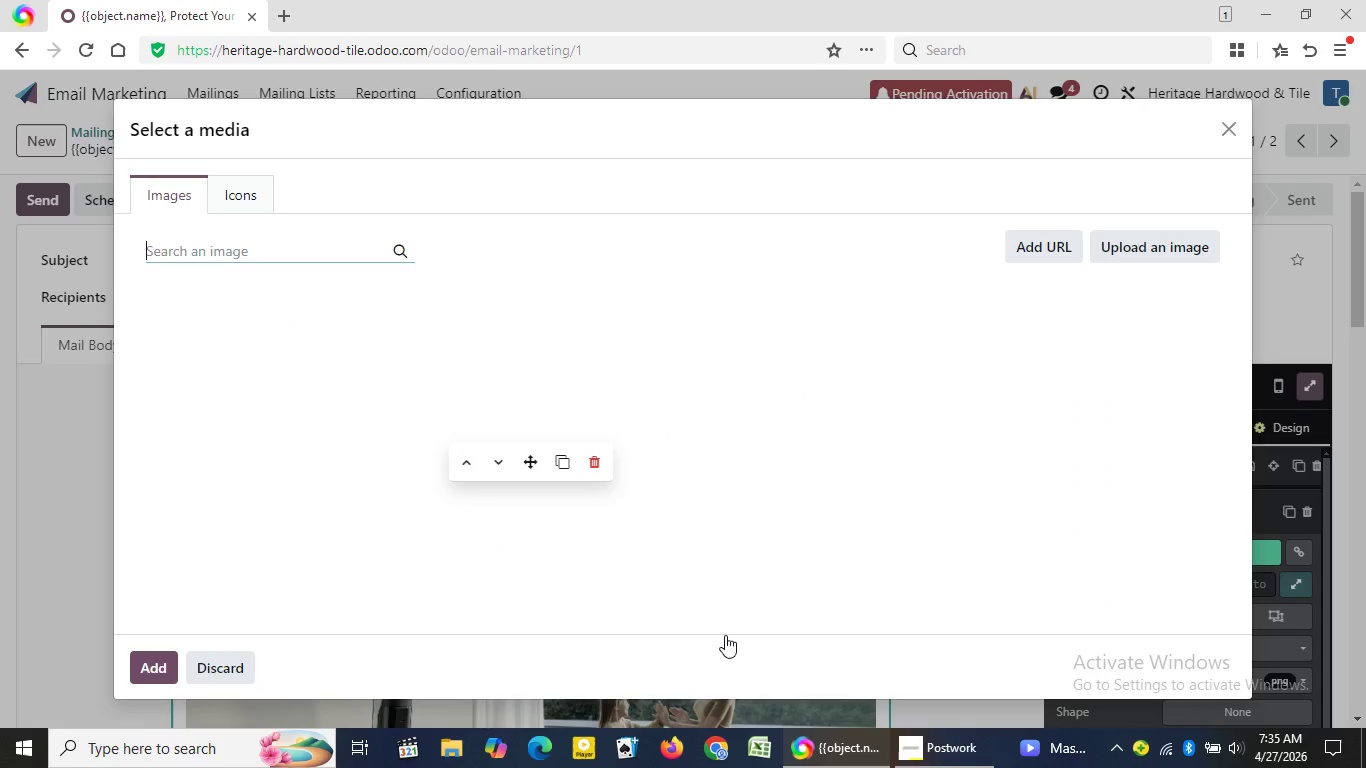 
wait(12.61)
 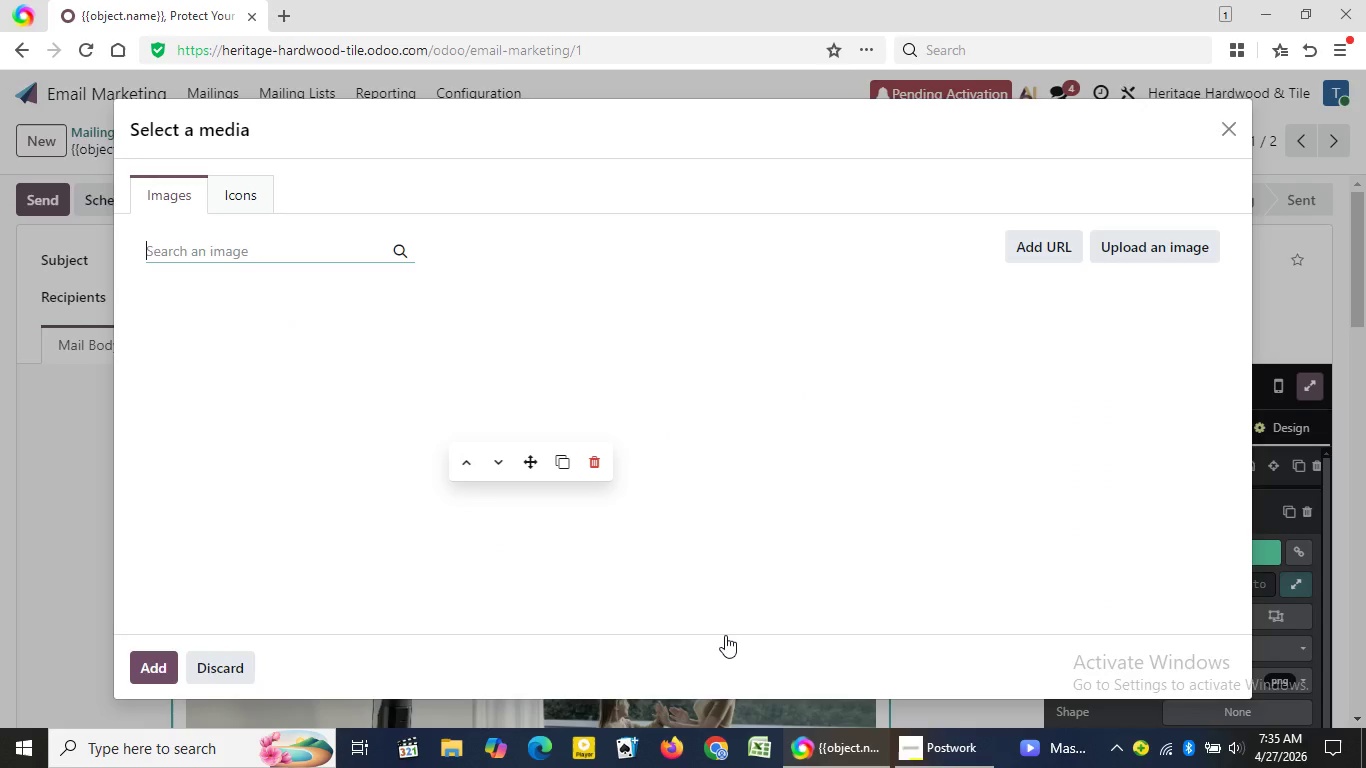 
type(hardwood floor sunlight in)
 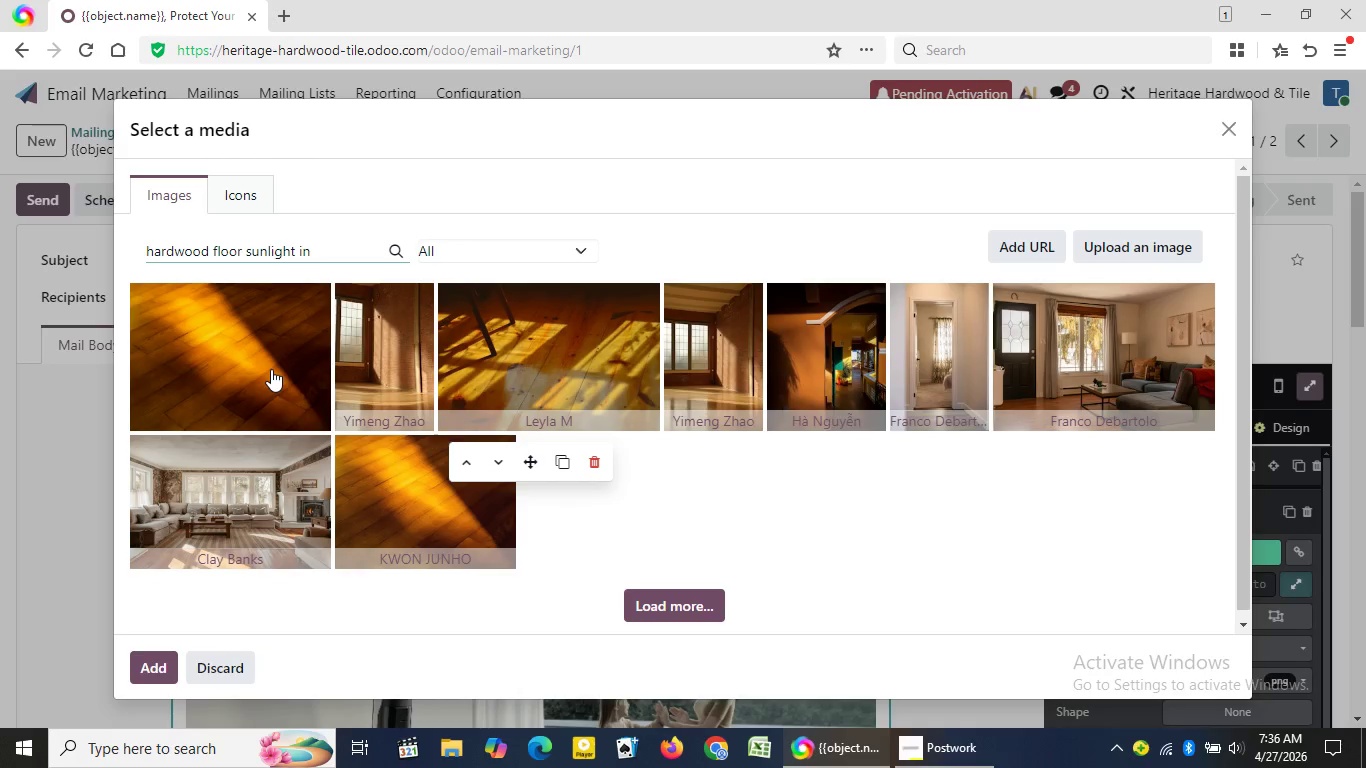 
wait(5.02)
 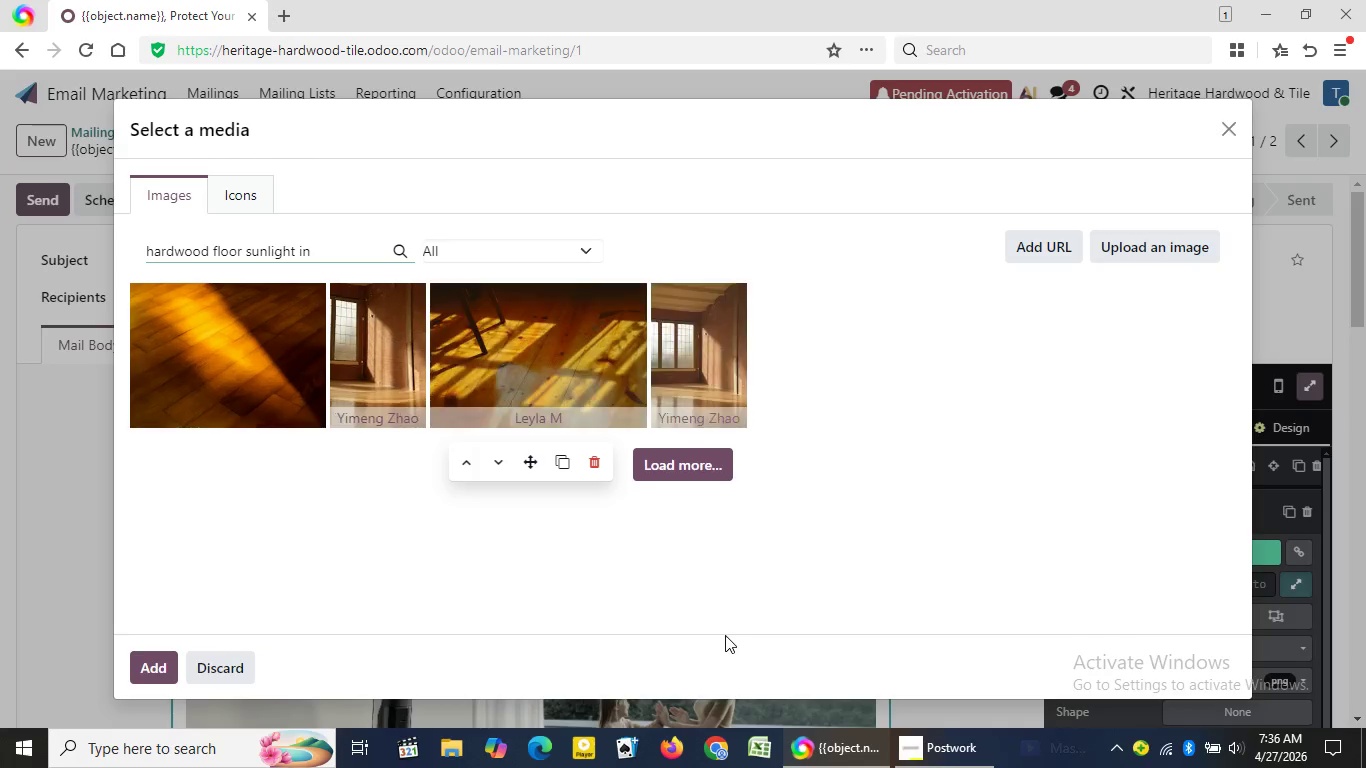 
left_click([271, 370])
 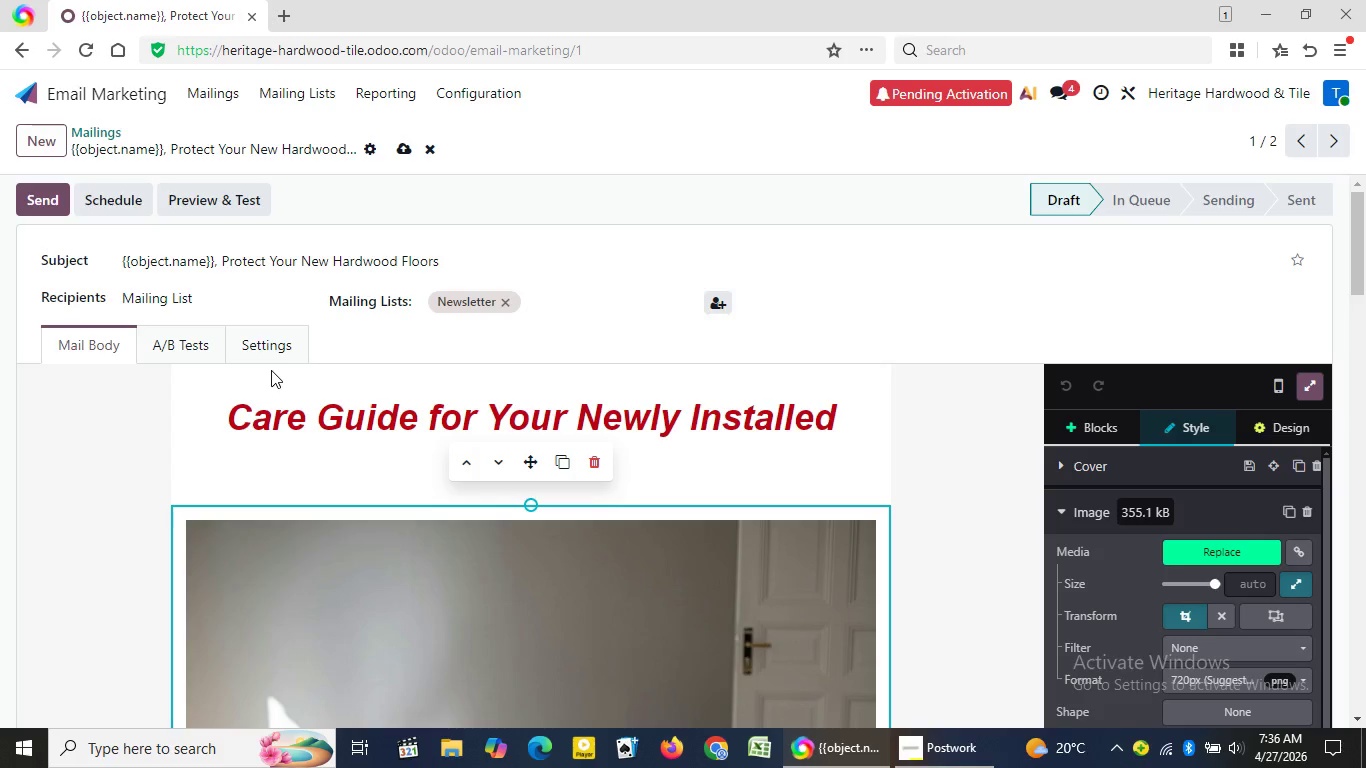 
wait(22.91)
 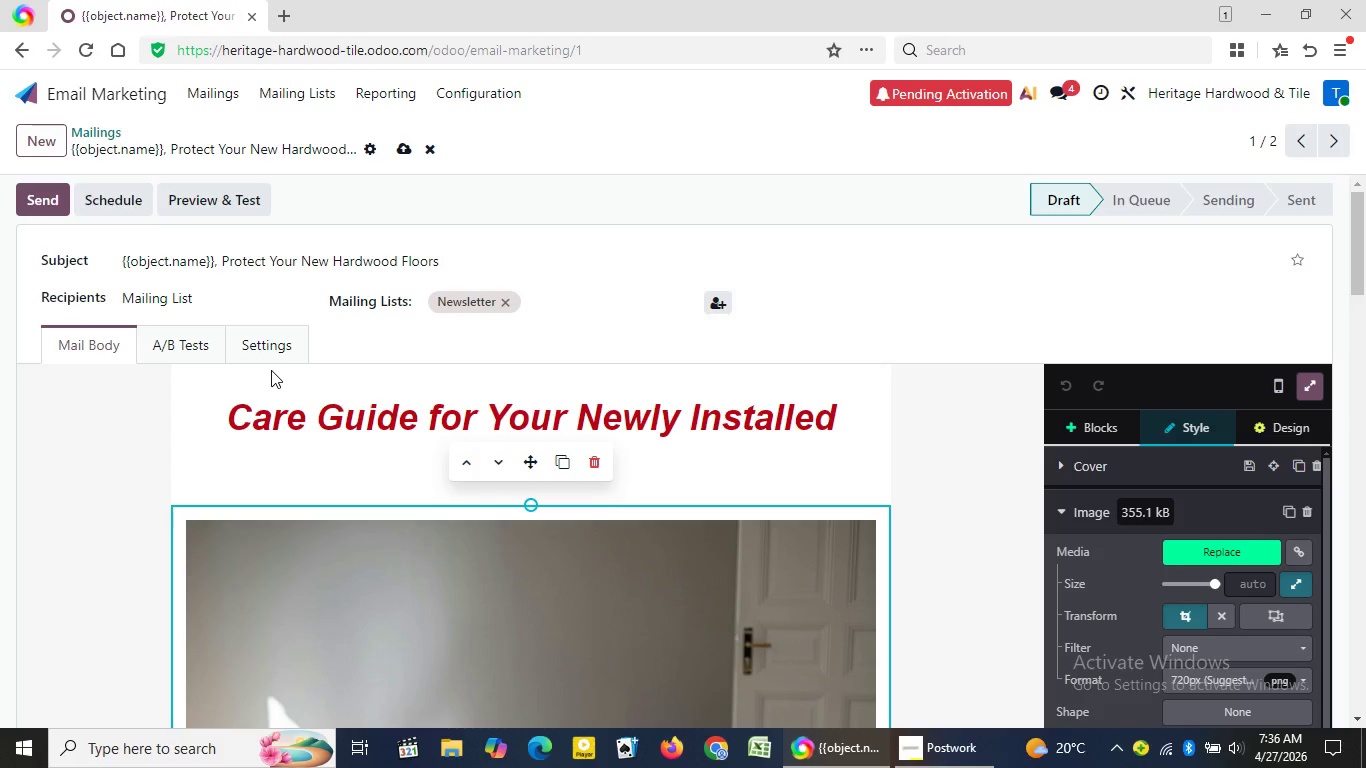 
left_click([983, 521])
 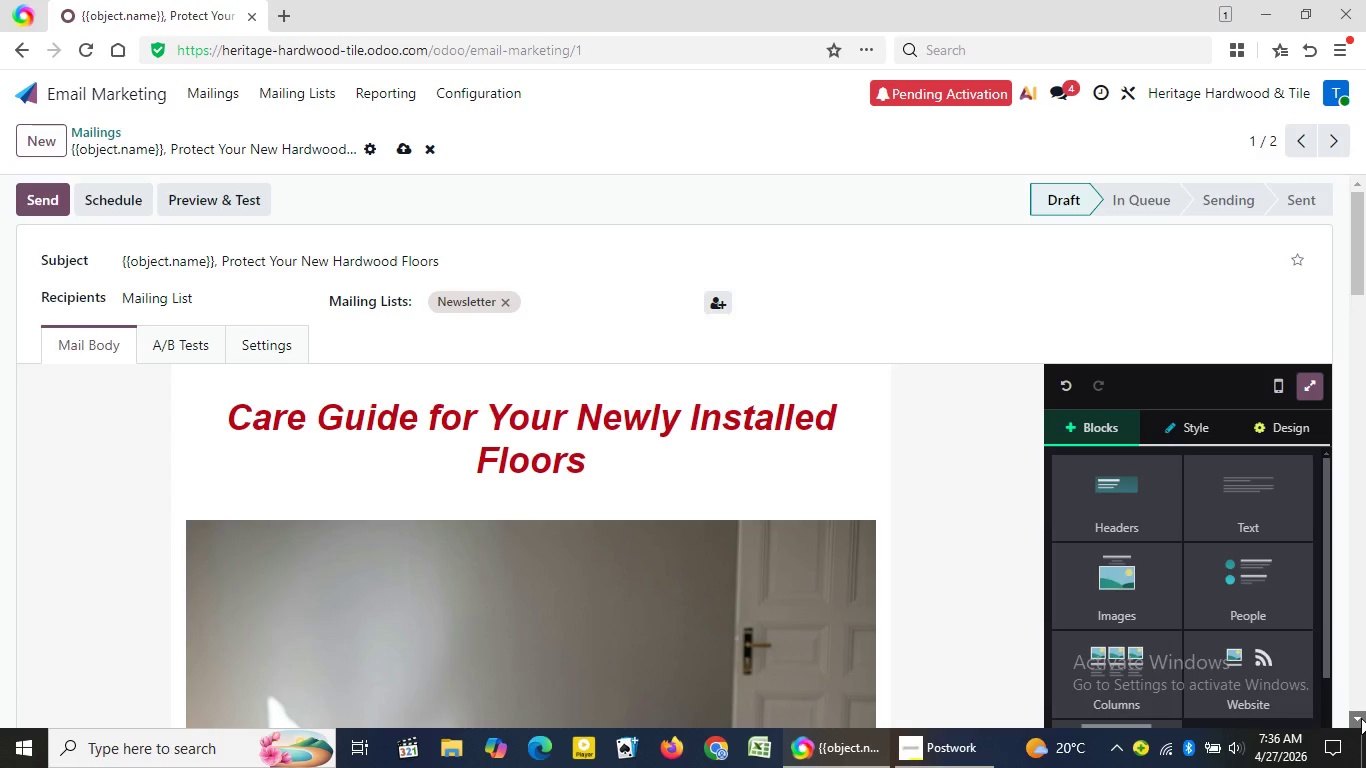 
double_click([1361, 718])
 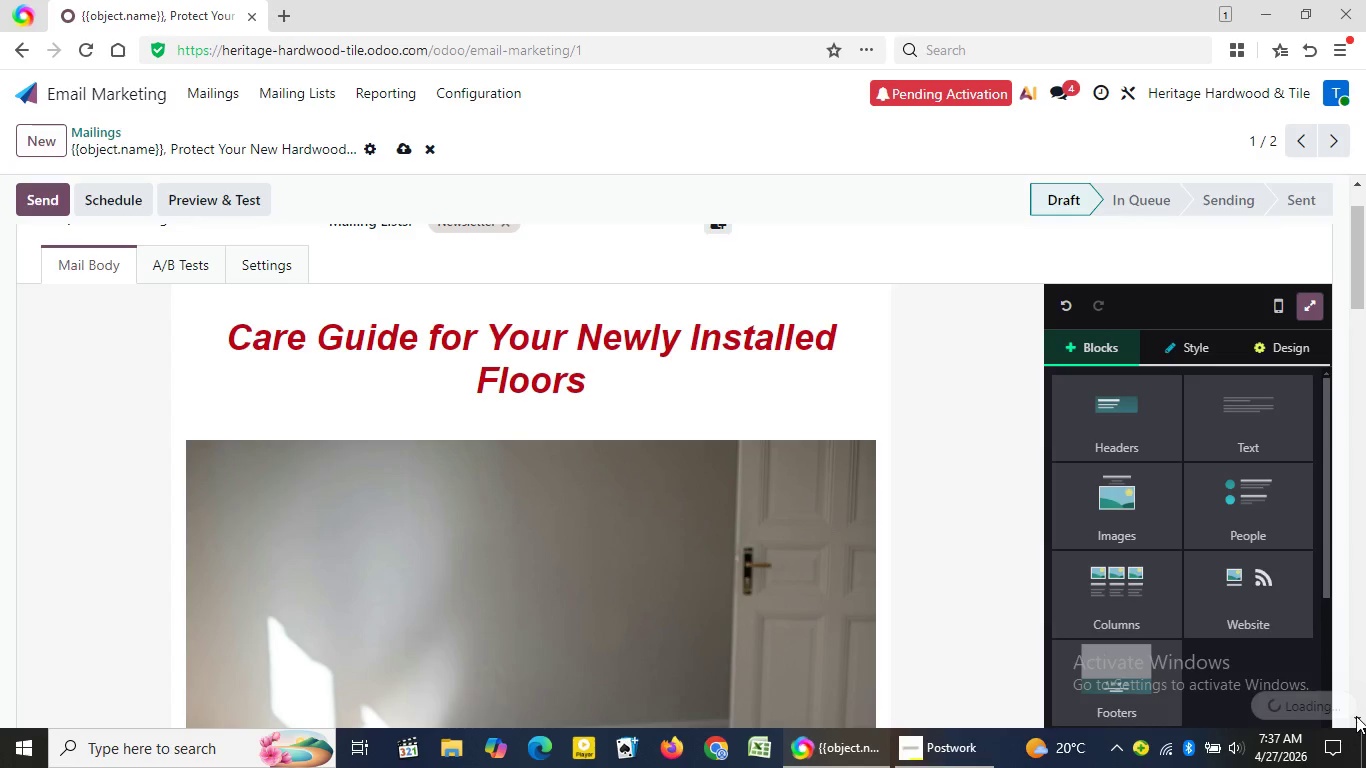 
wait(11.92)
 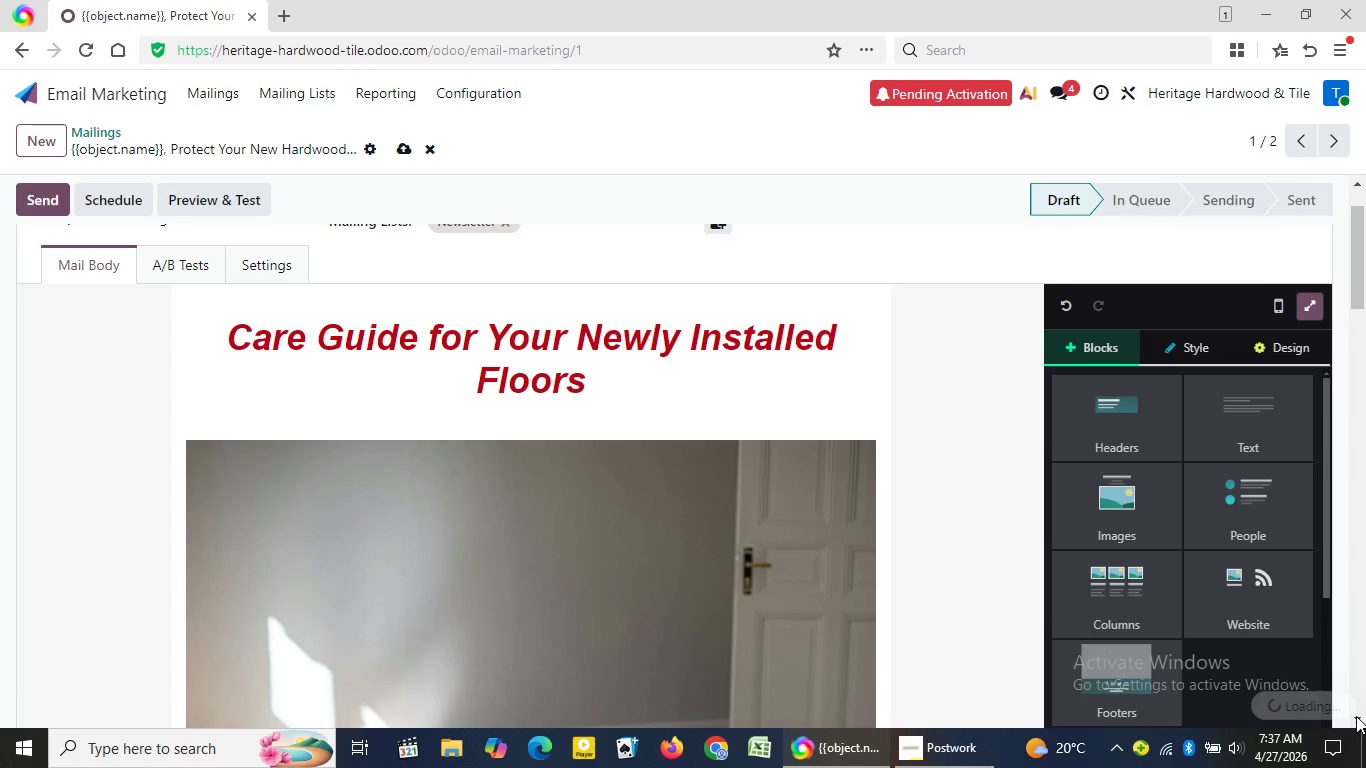 
left_click([1356, 716])
 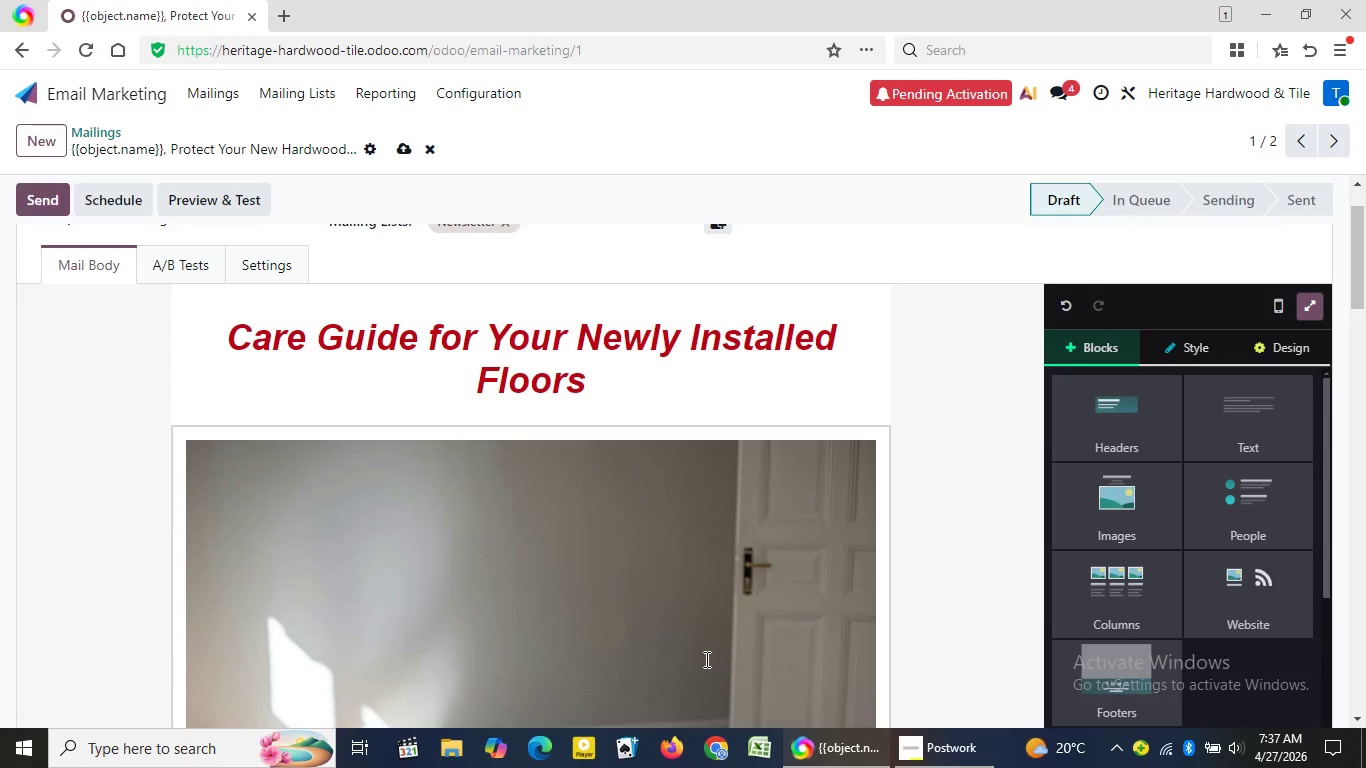 
wait(17.62)
 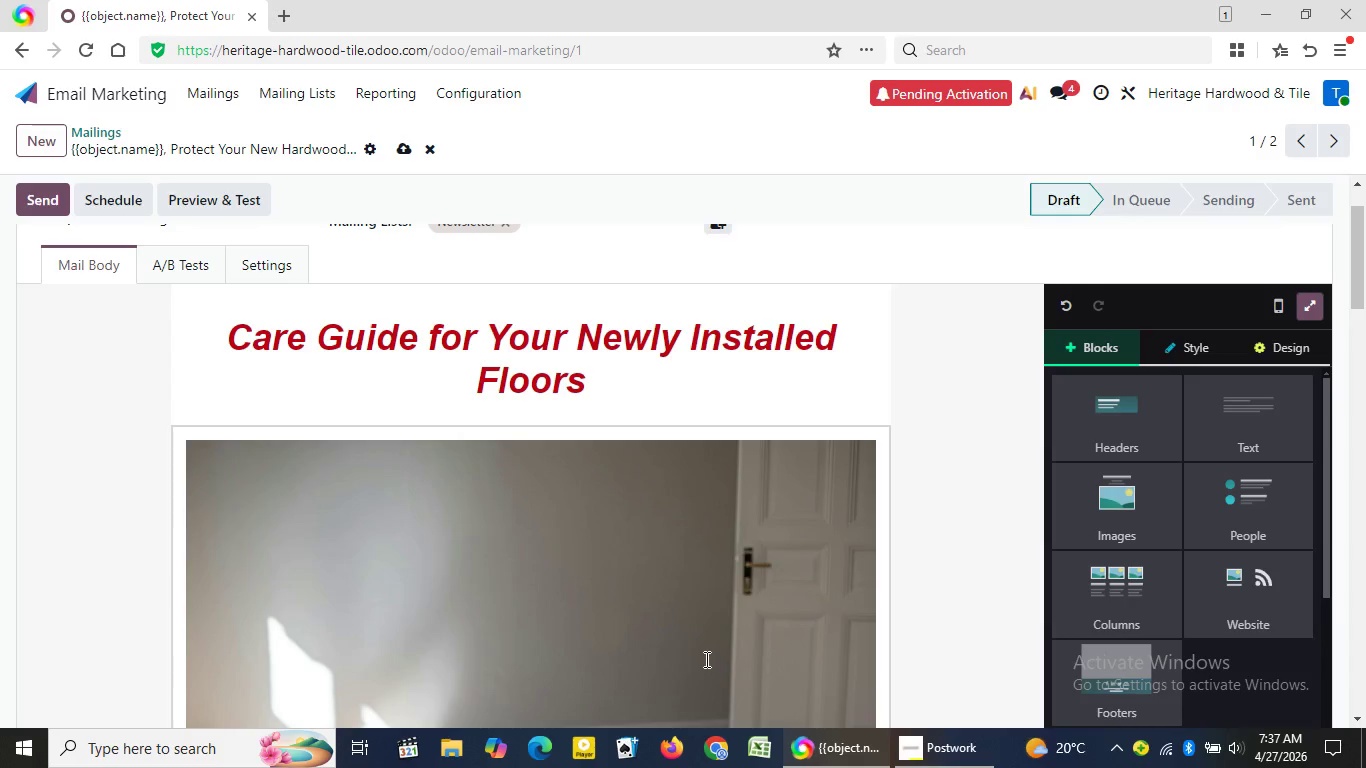 
double_click([775, 590])
 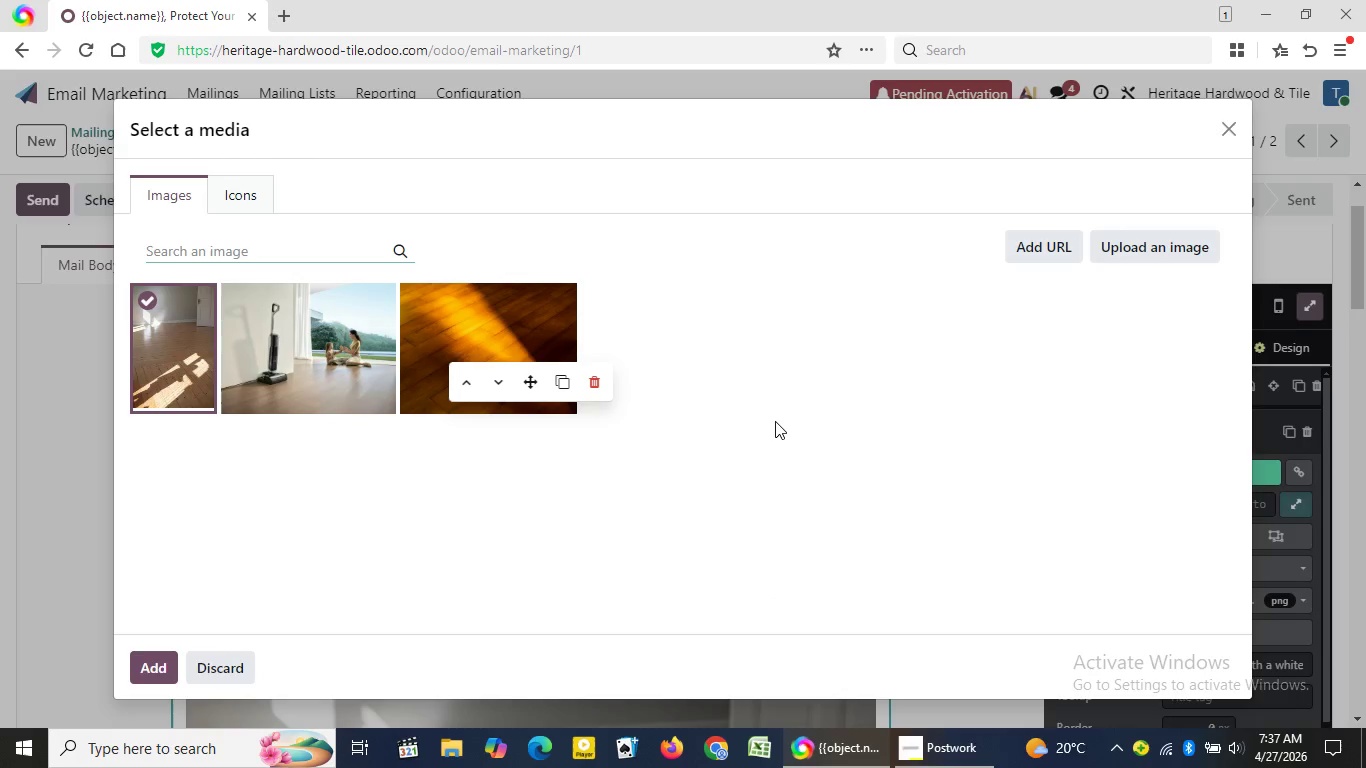 
wait(9.7)
 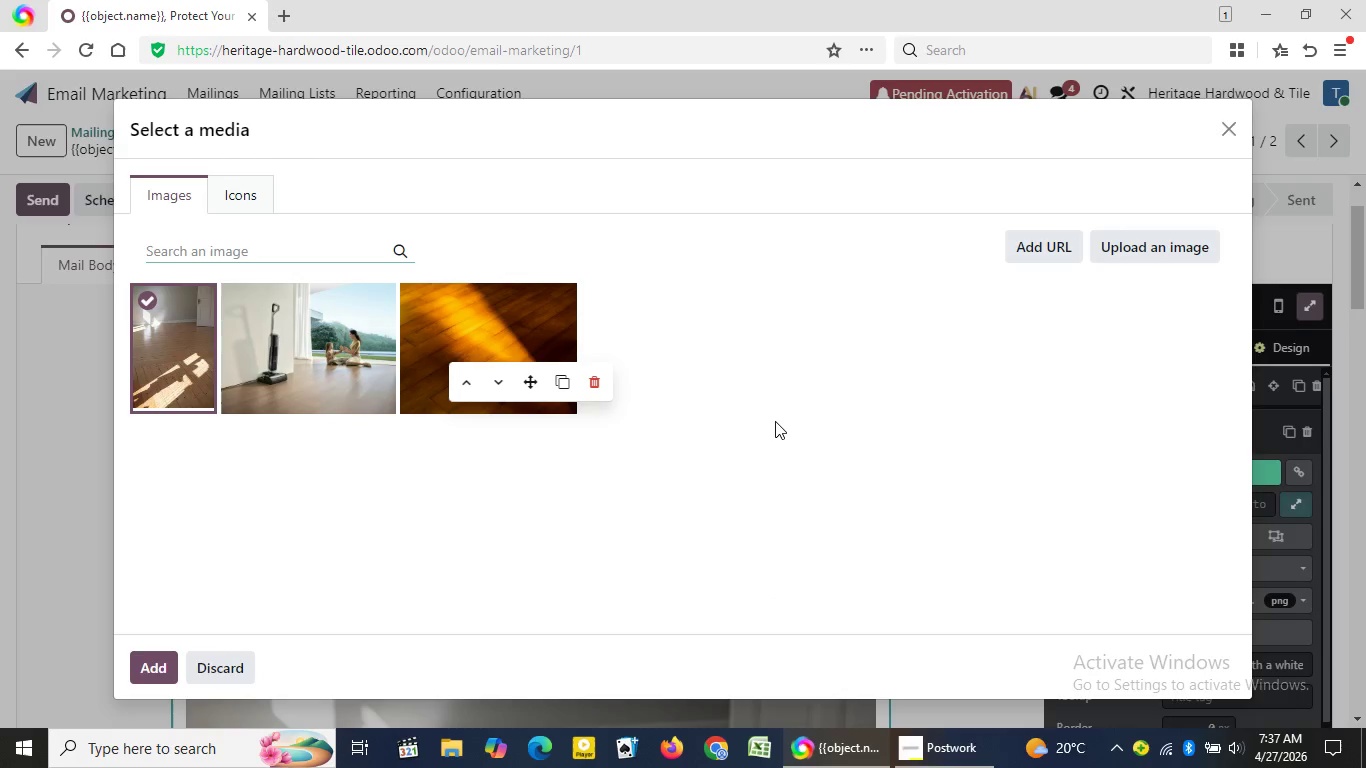 
left_click([529, 336])
 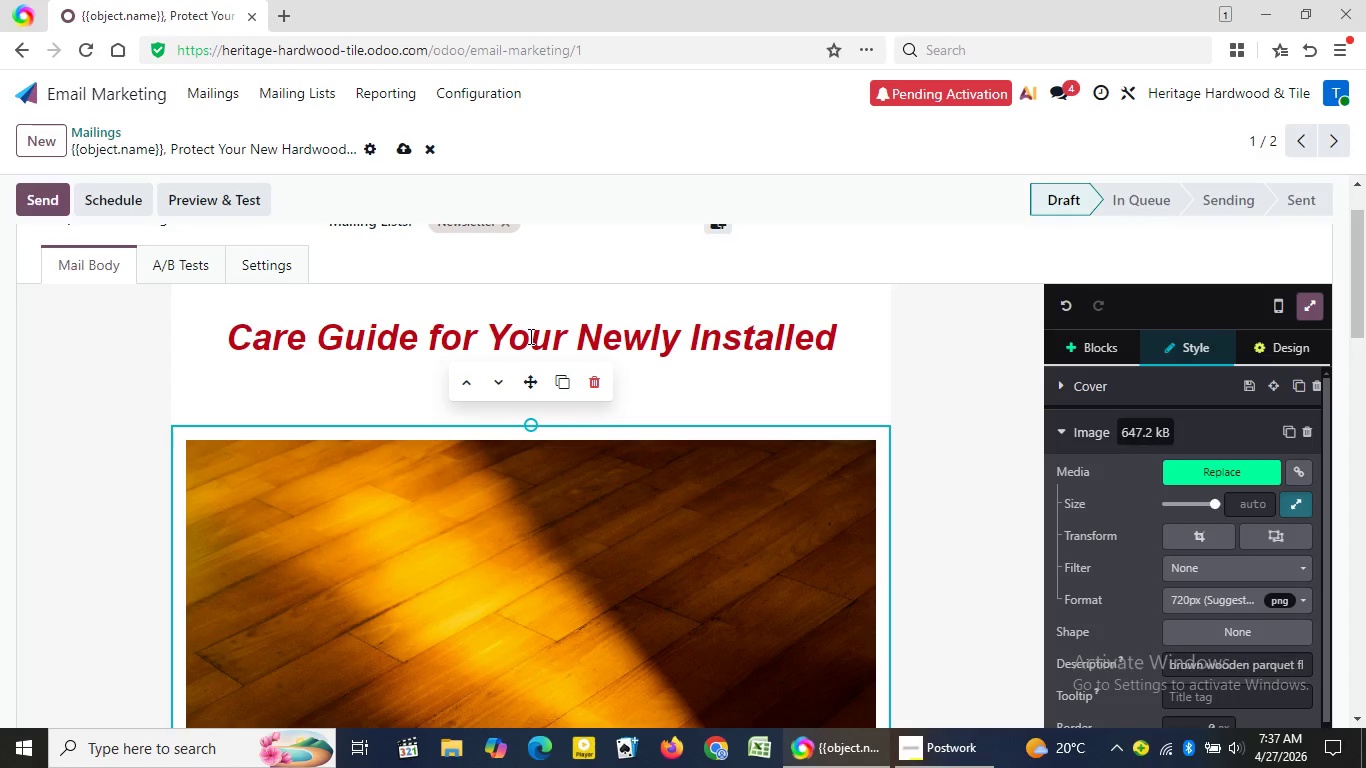 
wait(24.53)
 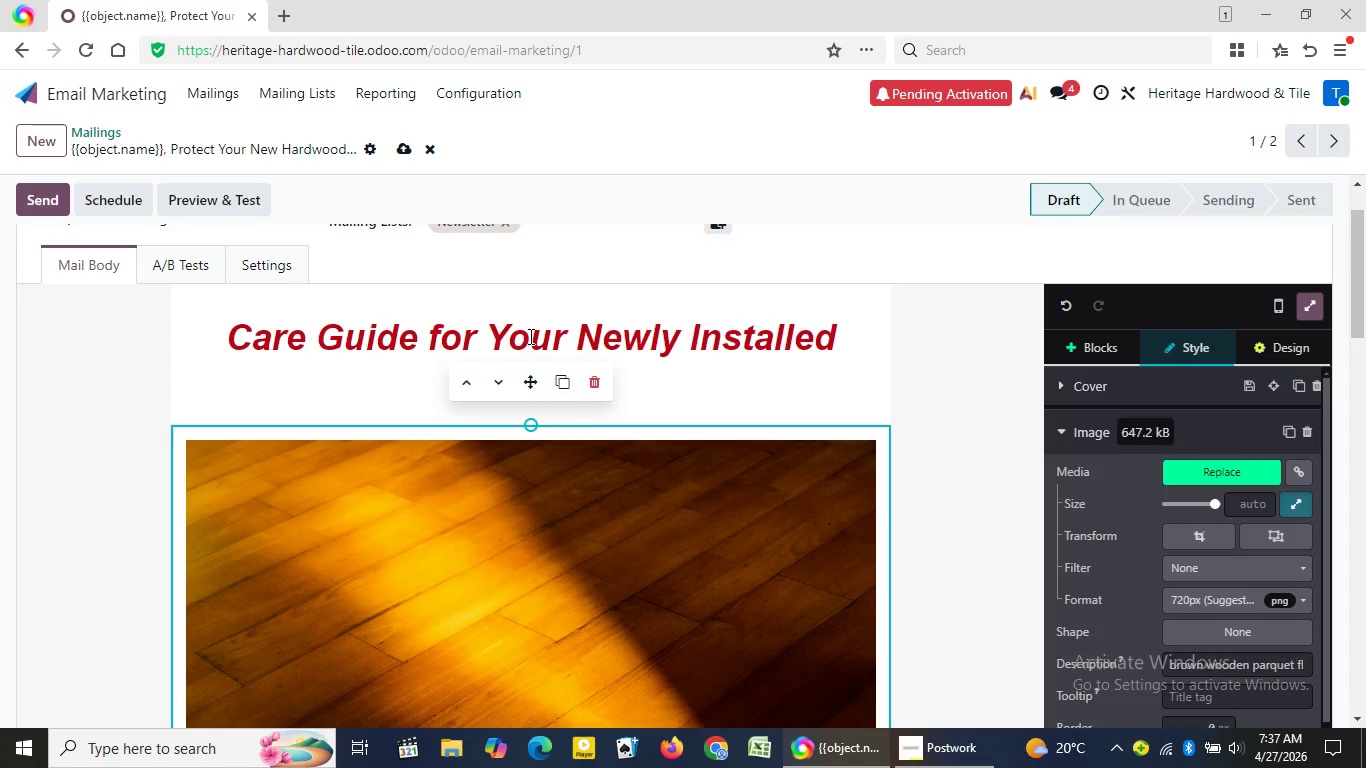 
left_click([1196, 537])
 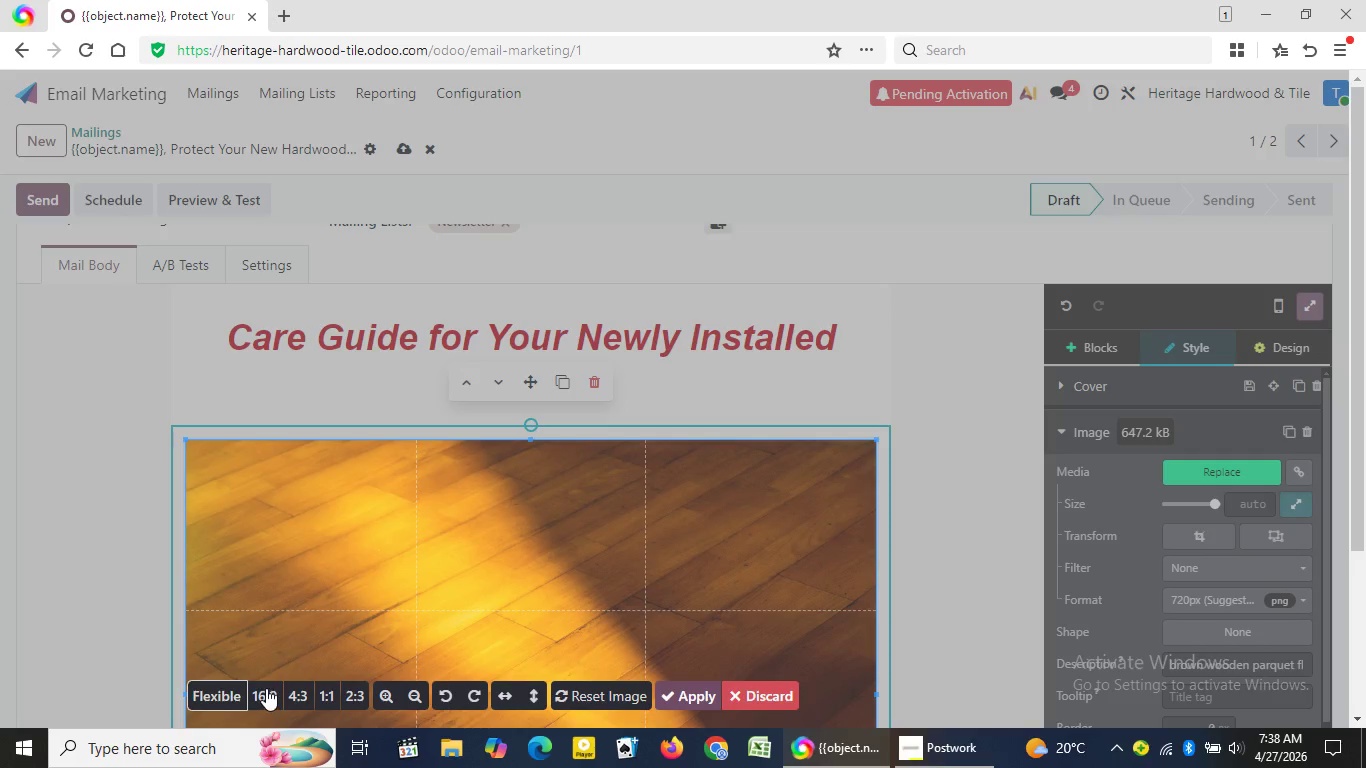 
wait(5.56)
 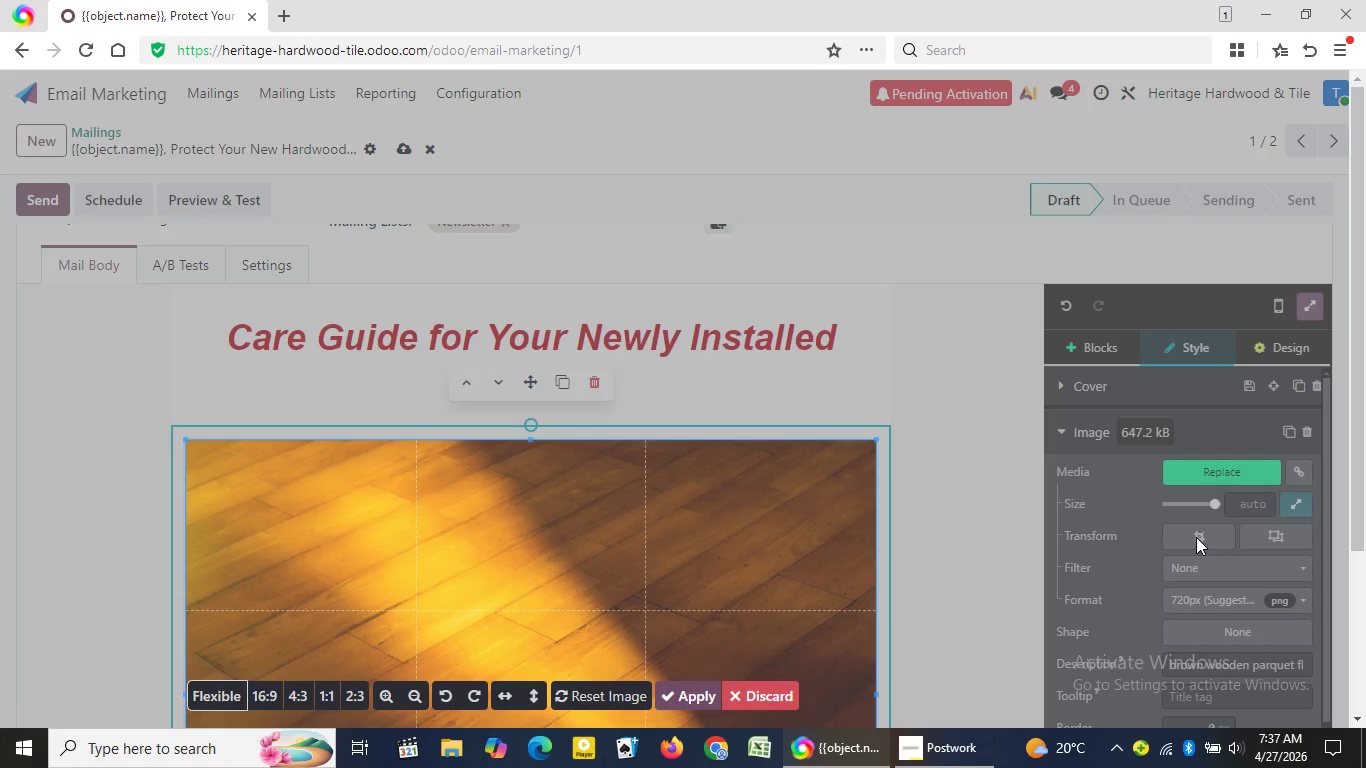 
left_click([266, 689])
 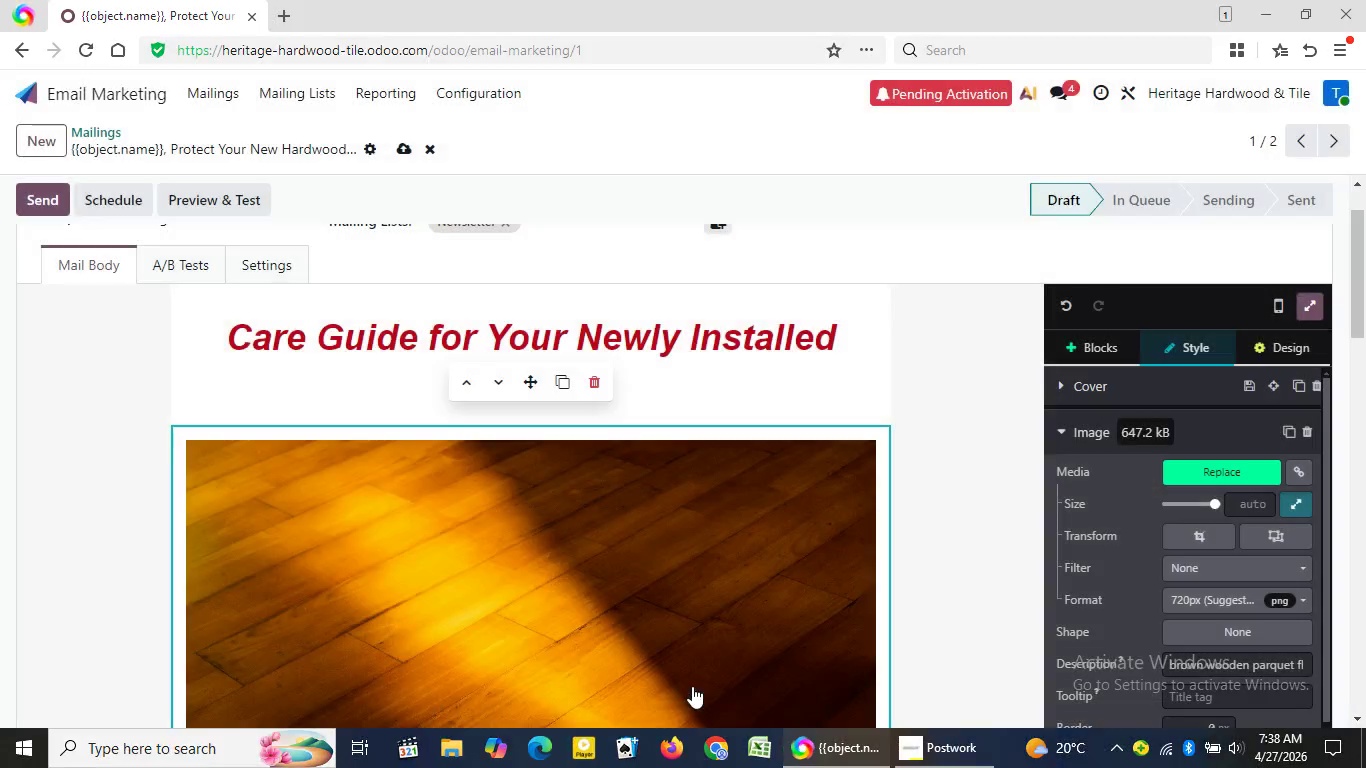 
left_click([692, 686])
 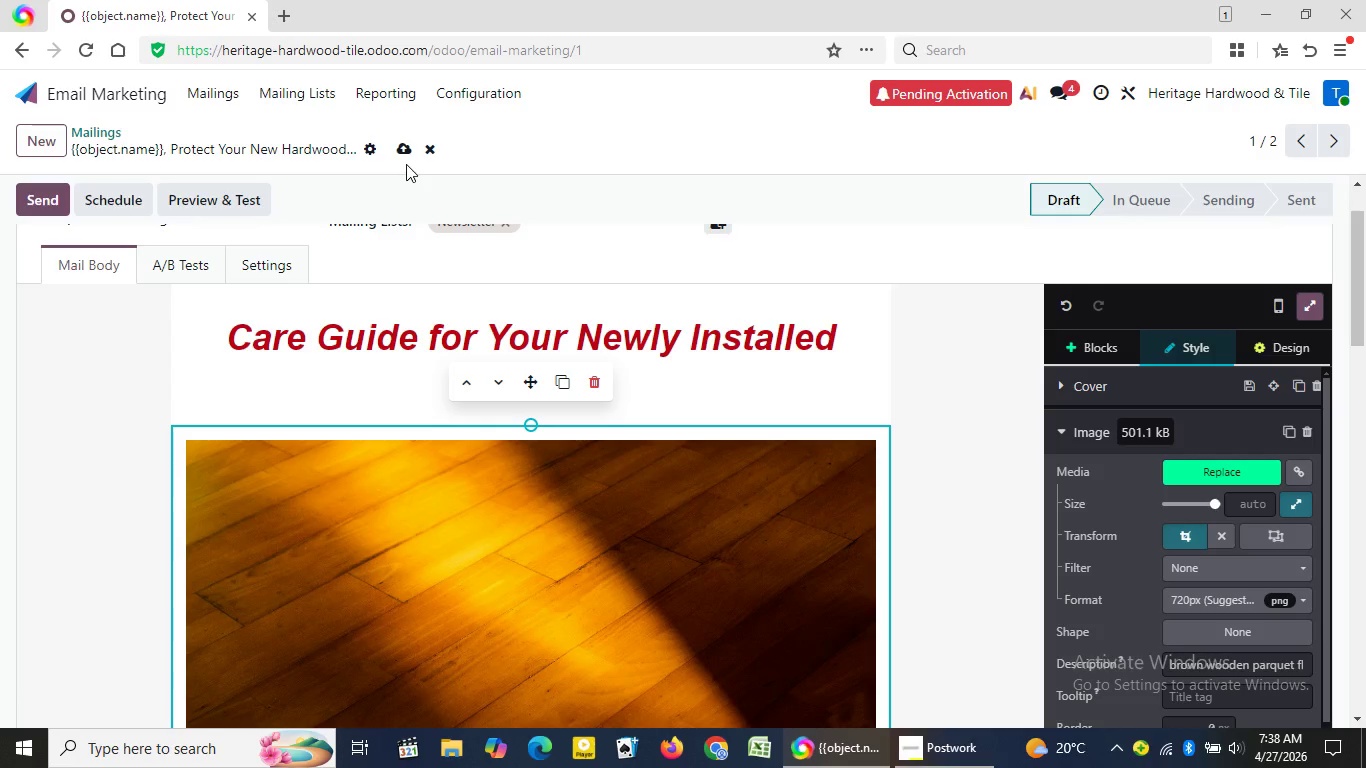 
wait(6.61)
 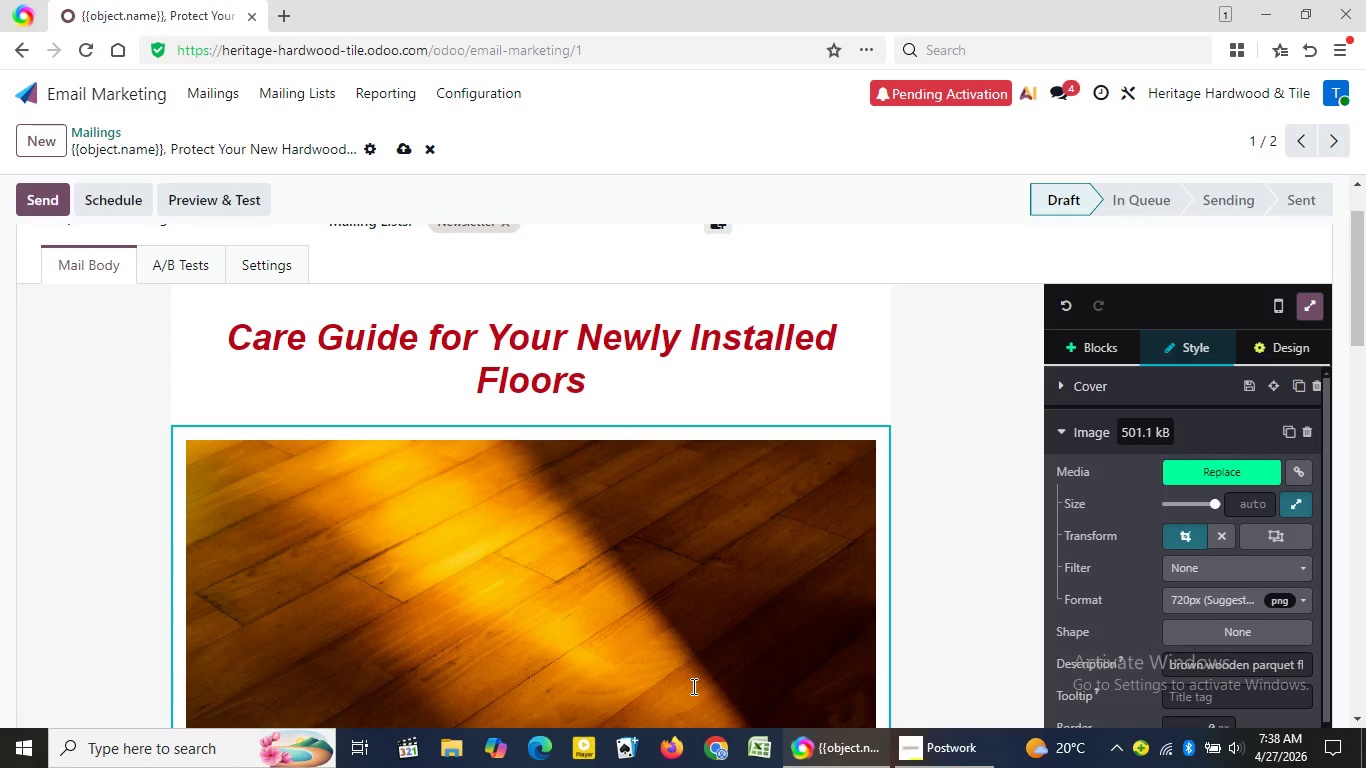 
left_click([396, 151])
 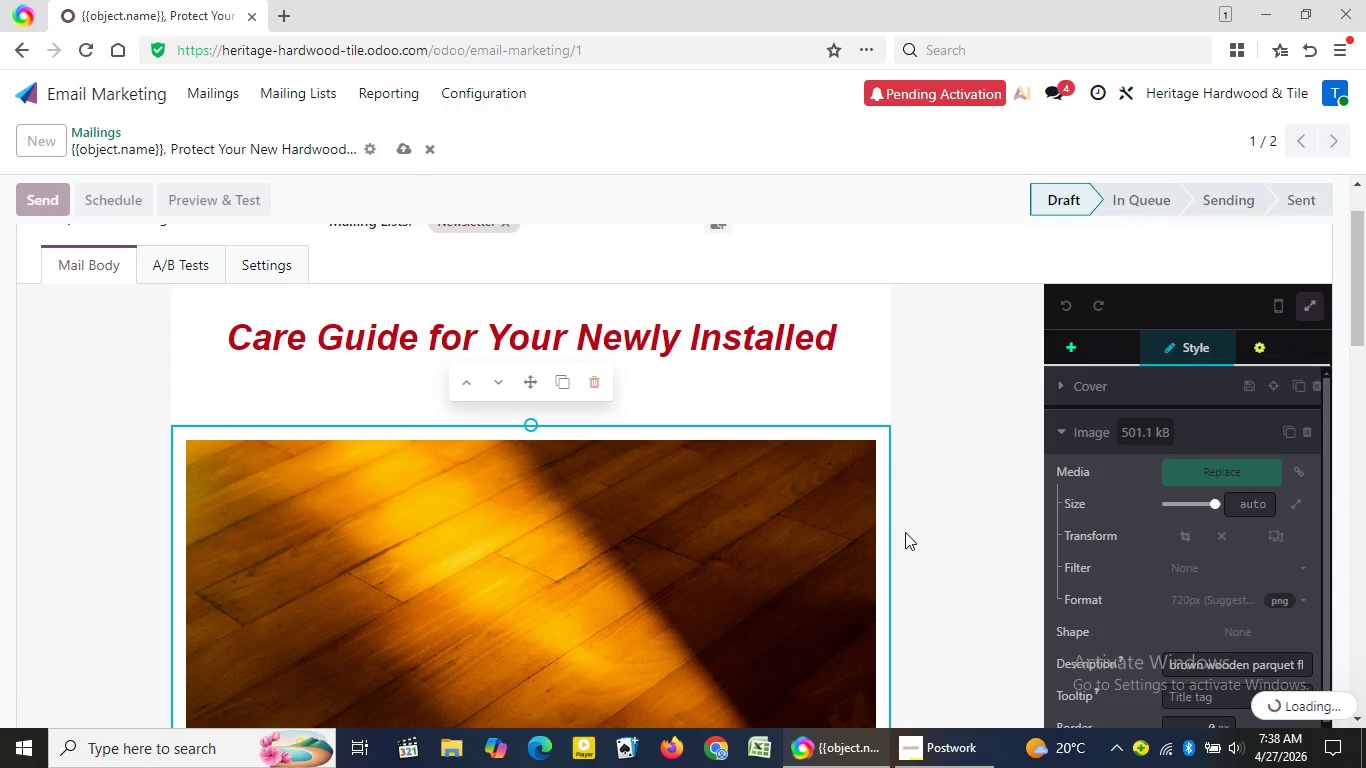 
wait(9.44)
 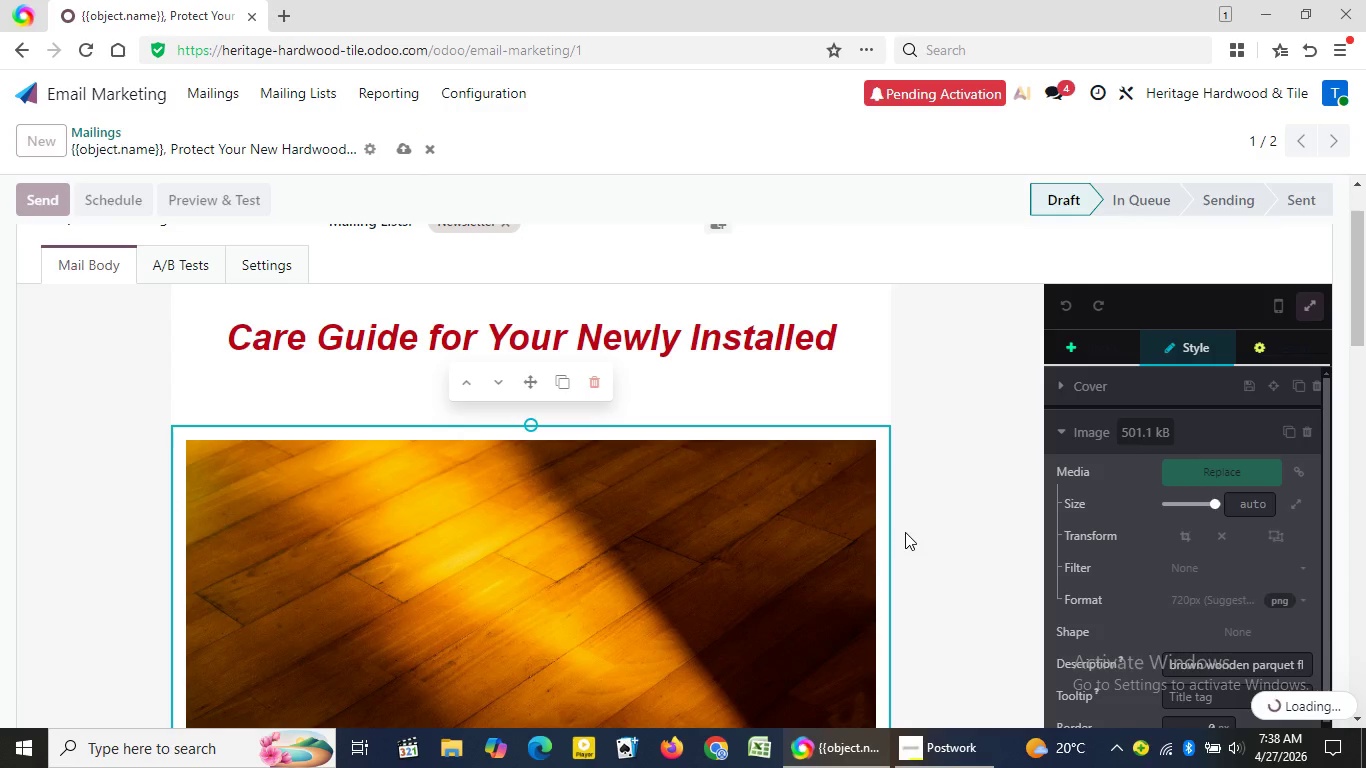 
double_click([1357, 185])
 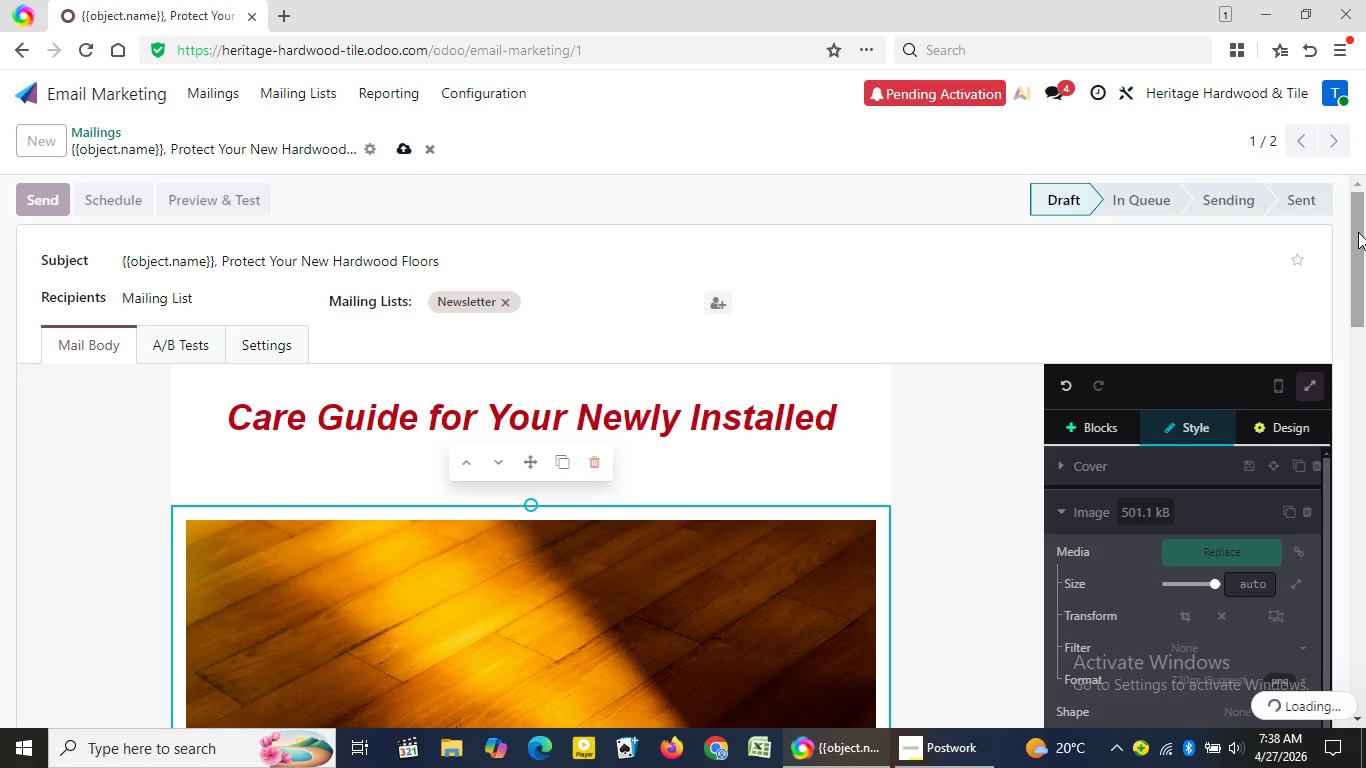 
triple_click([1357, 185])
 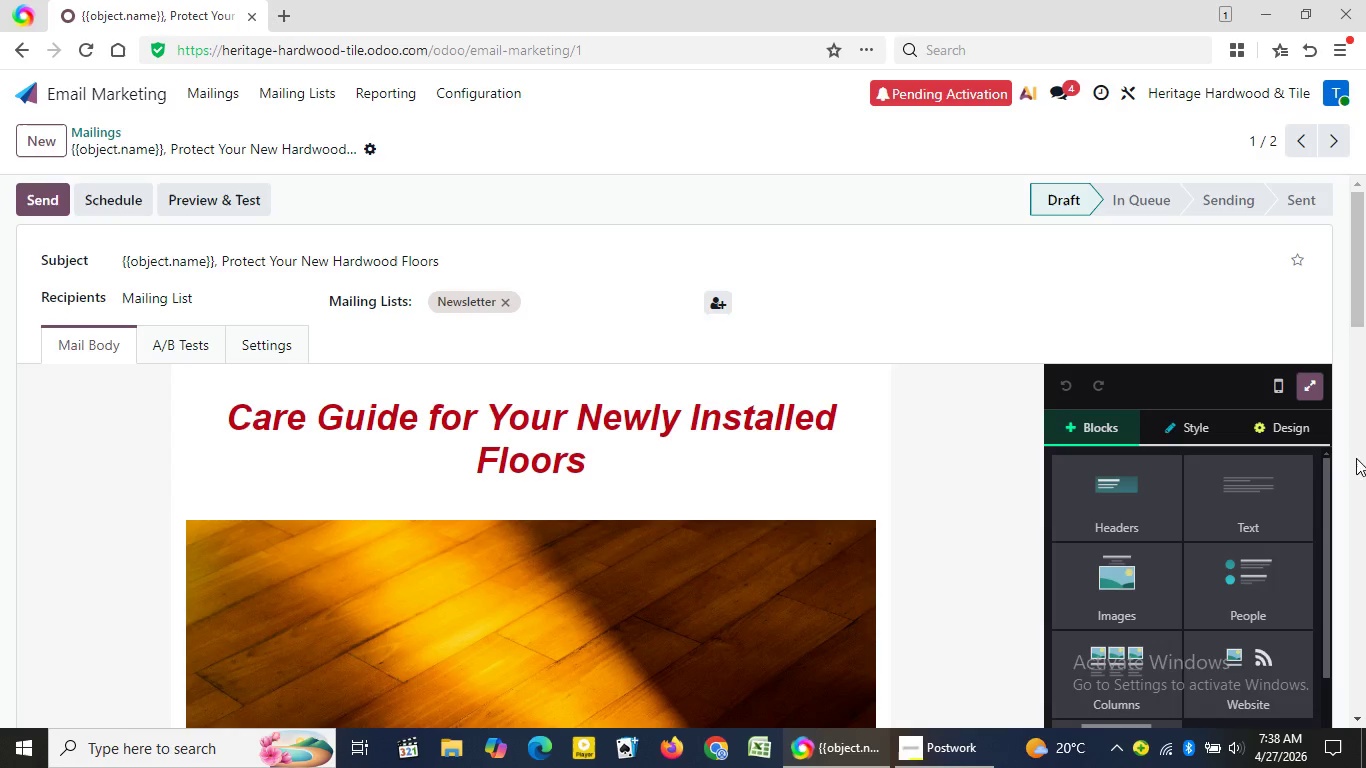 
wait(6.94)
 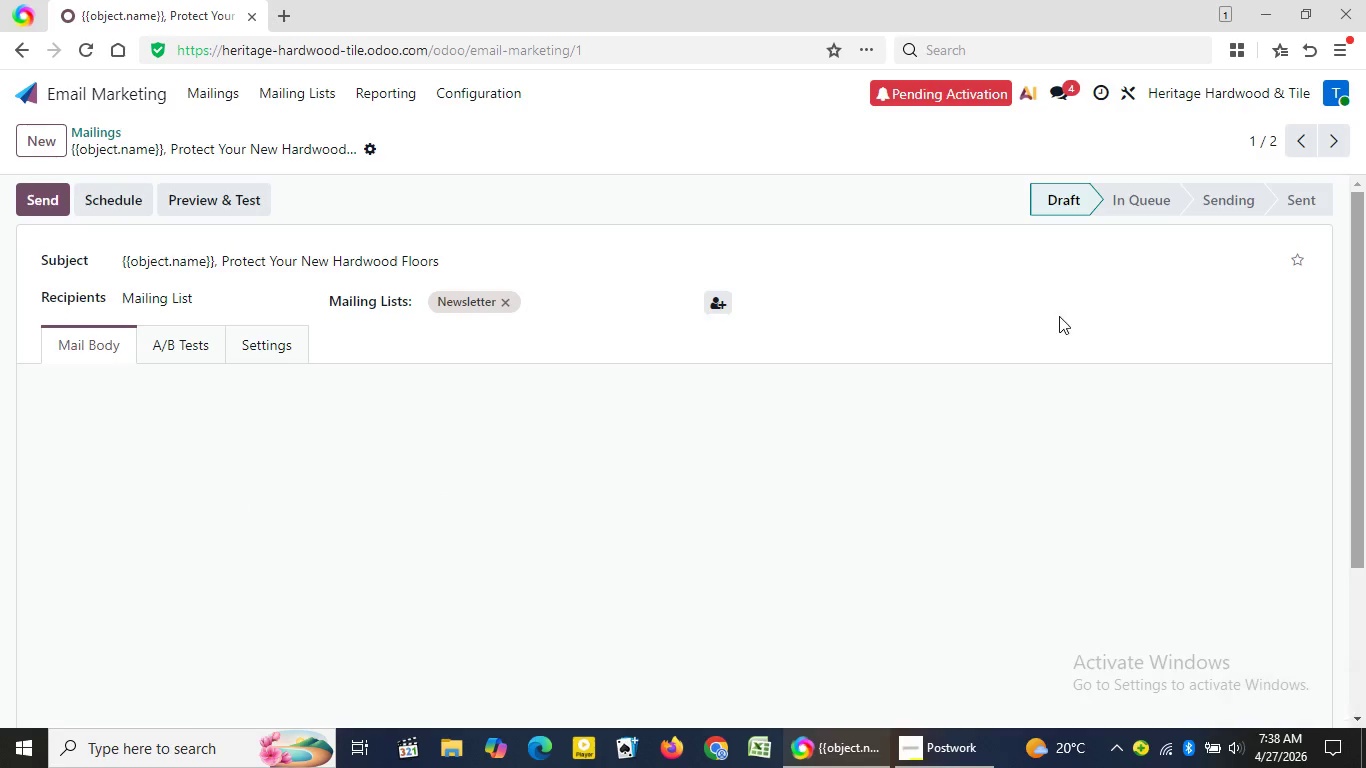 
left_click([1357, 403])
 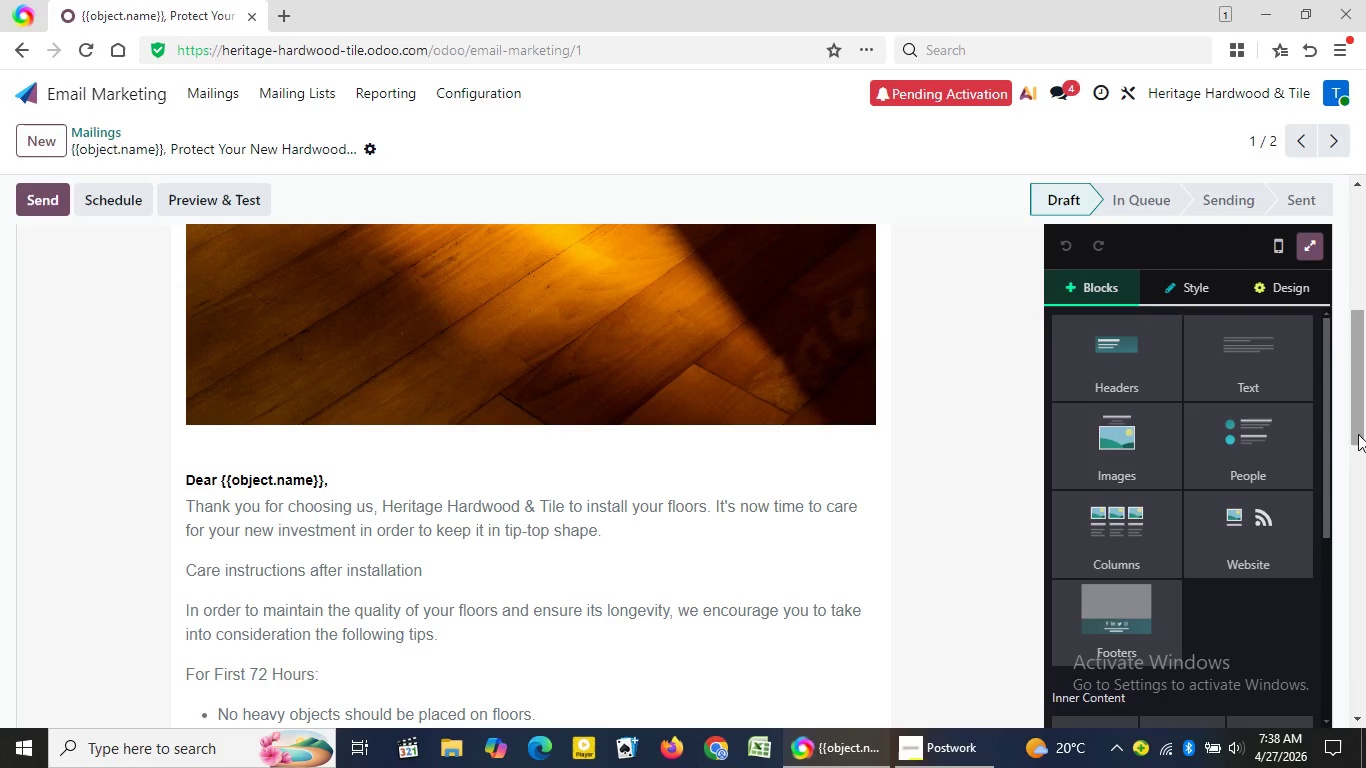 
left_click([1357, 403])
 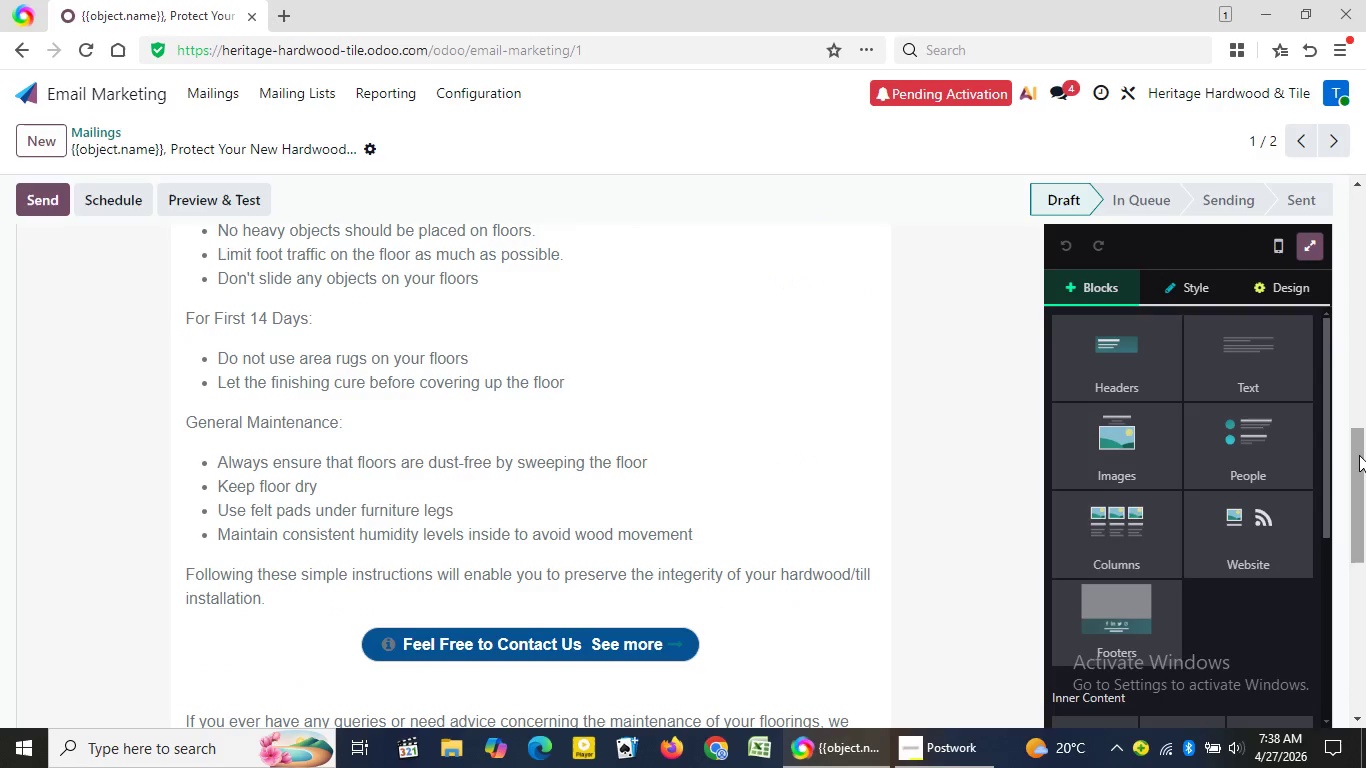 
left_click([1359, 455])
 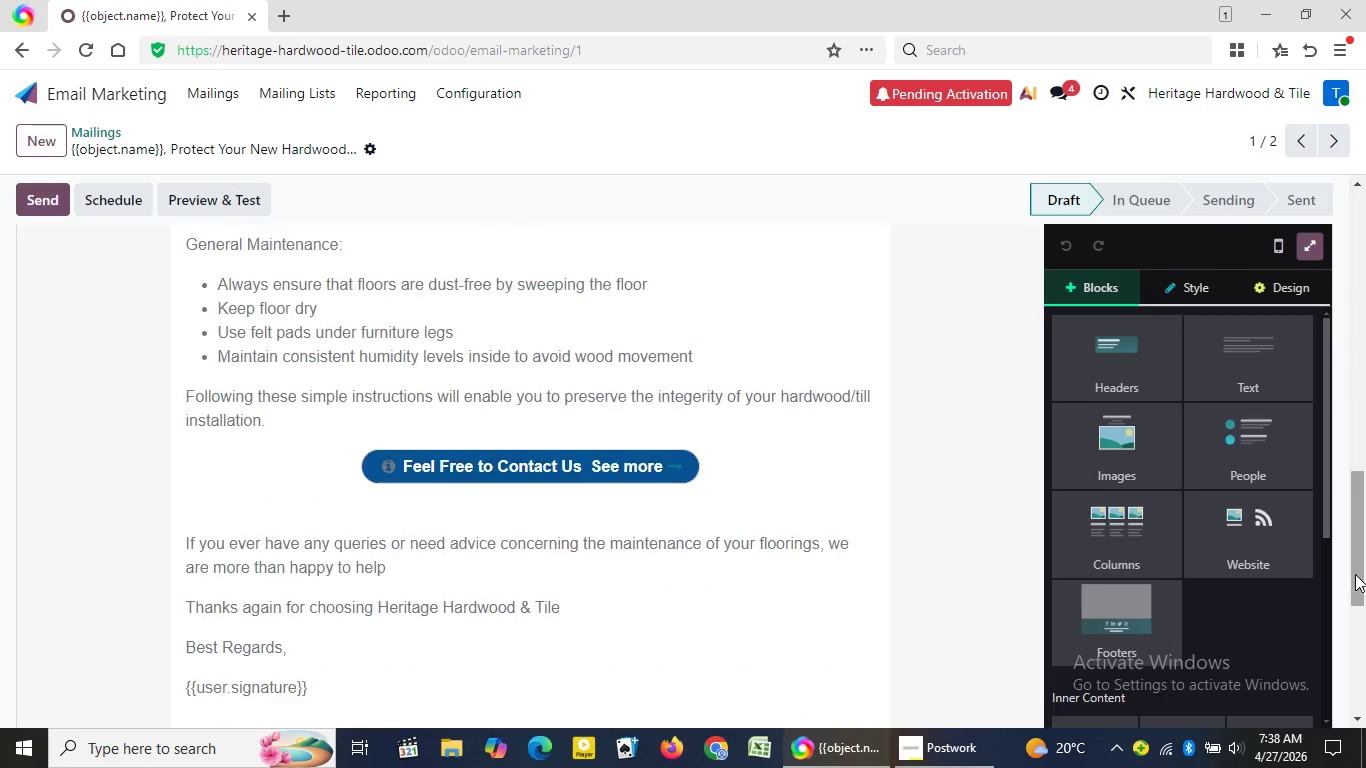 
left_click([1355, 574])
 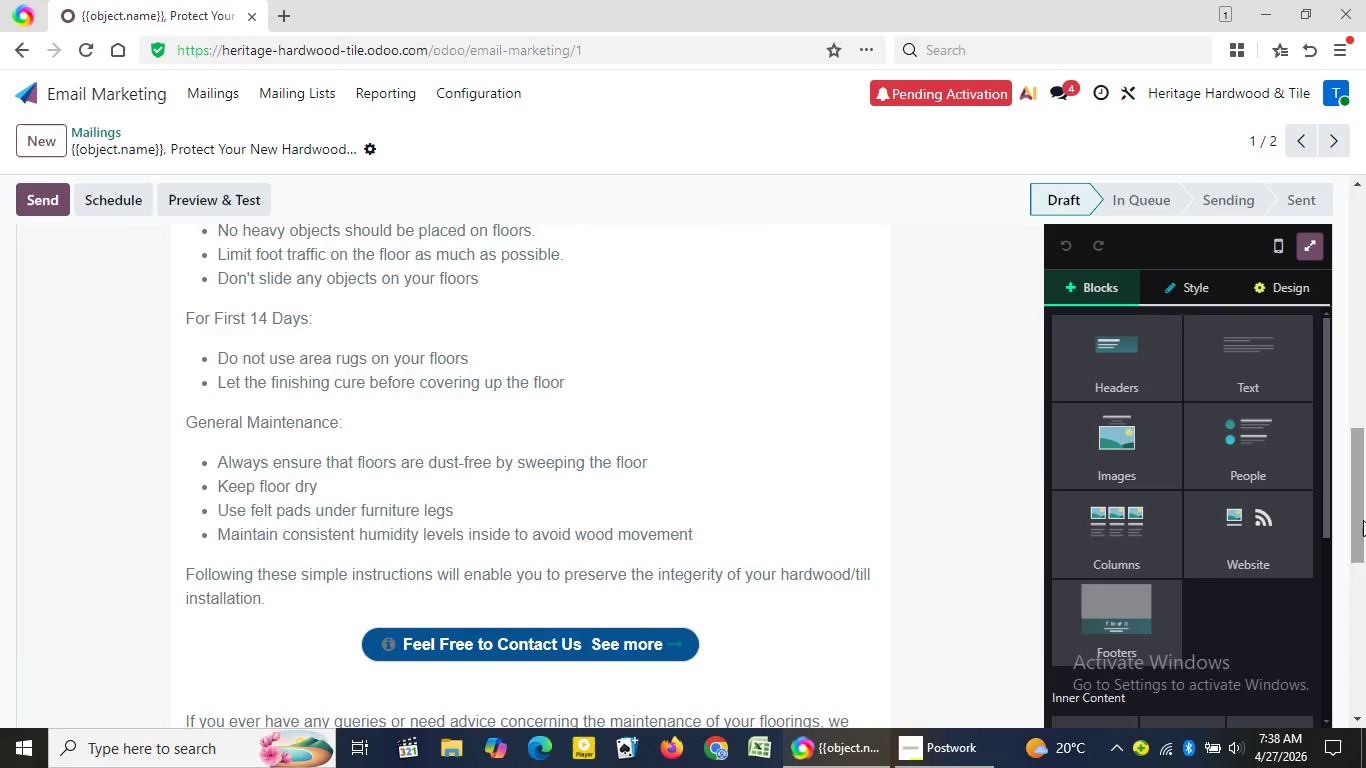 
left_click([1363, 520])
 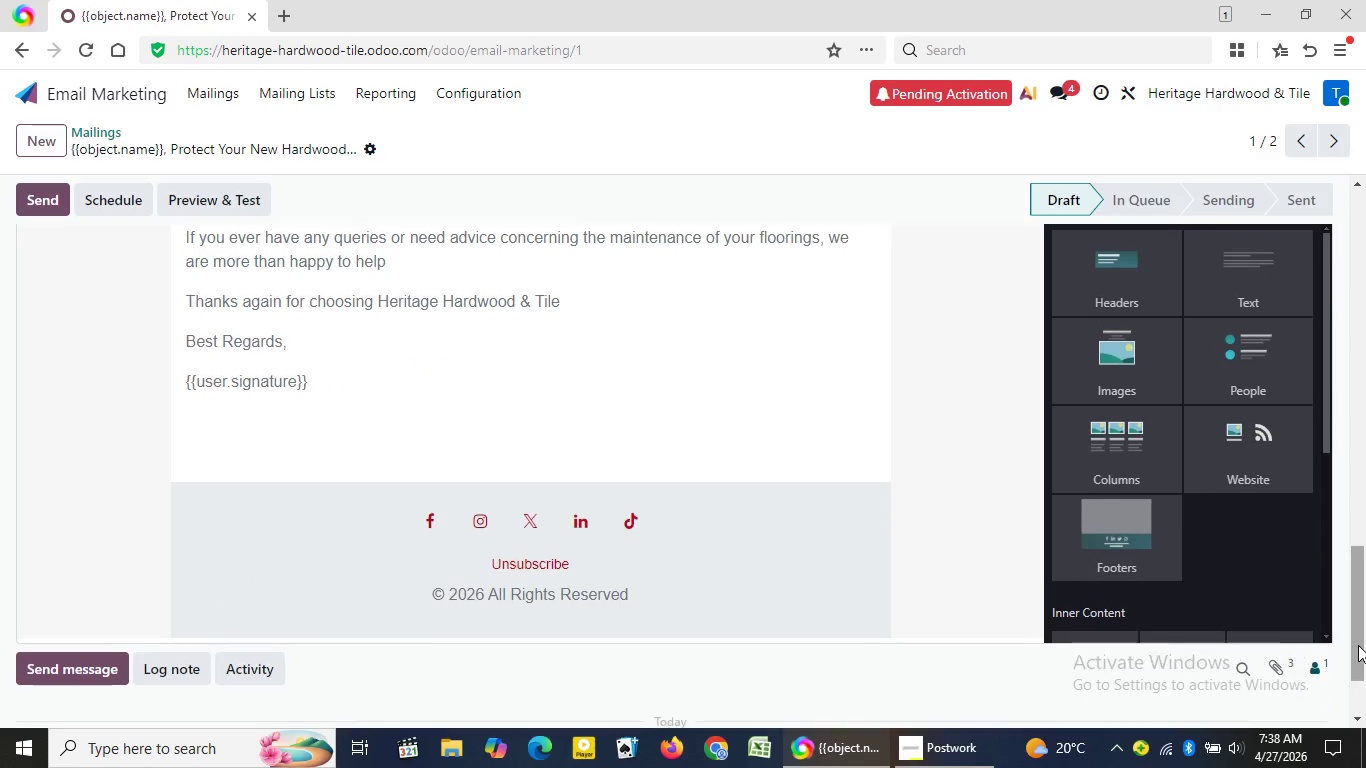 
left_click([1358, 645])
 